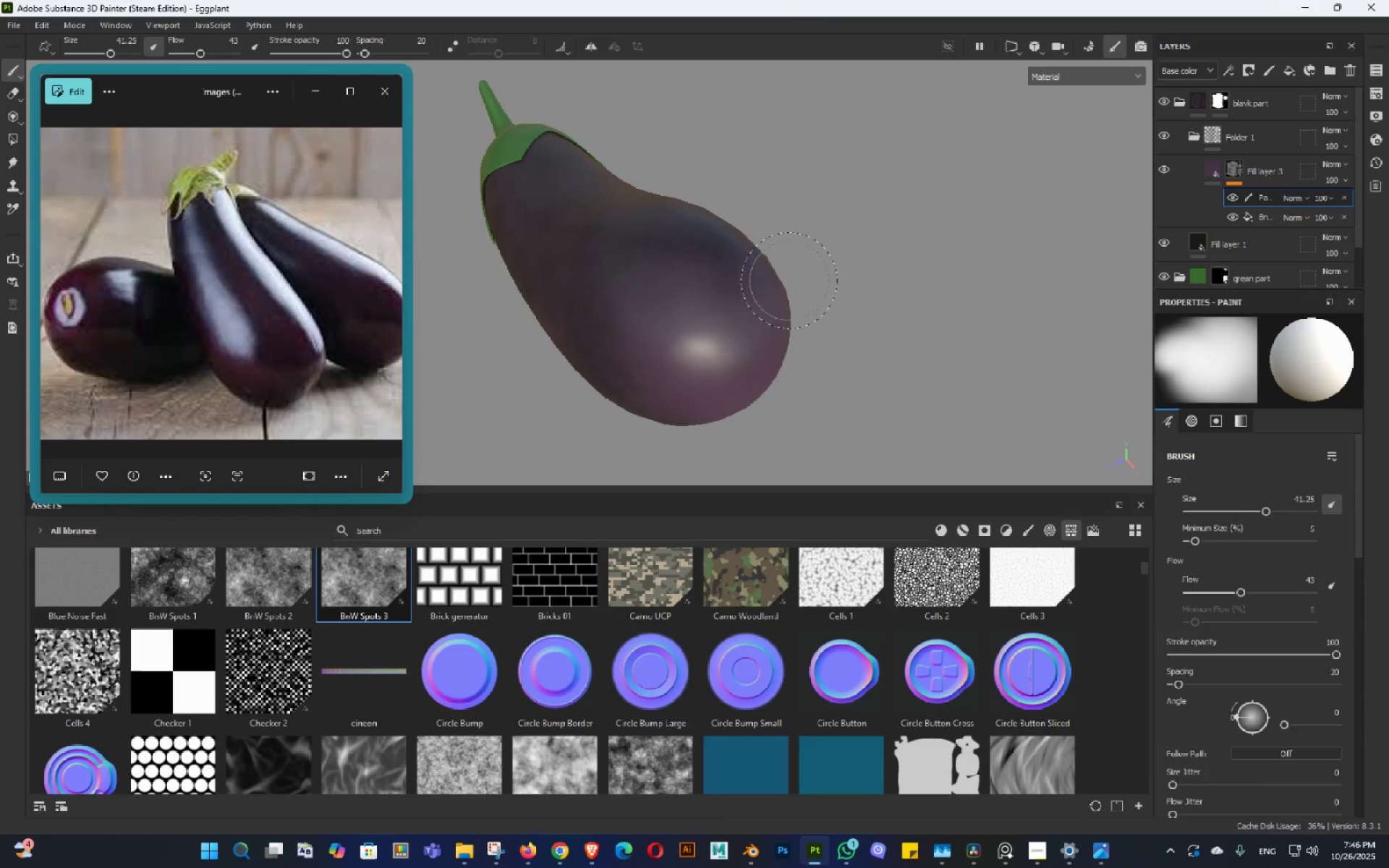 
hold_key(key=AltLeft, duration=0.31)
 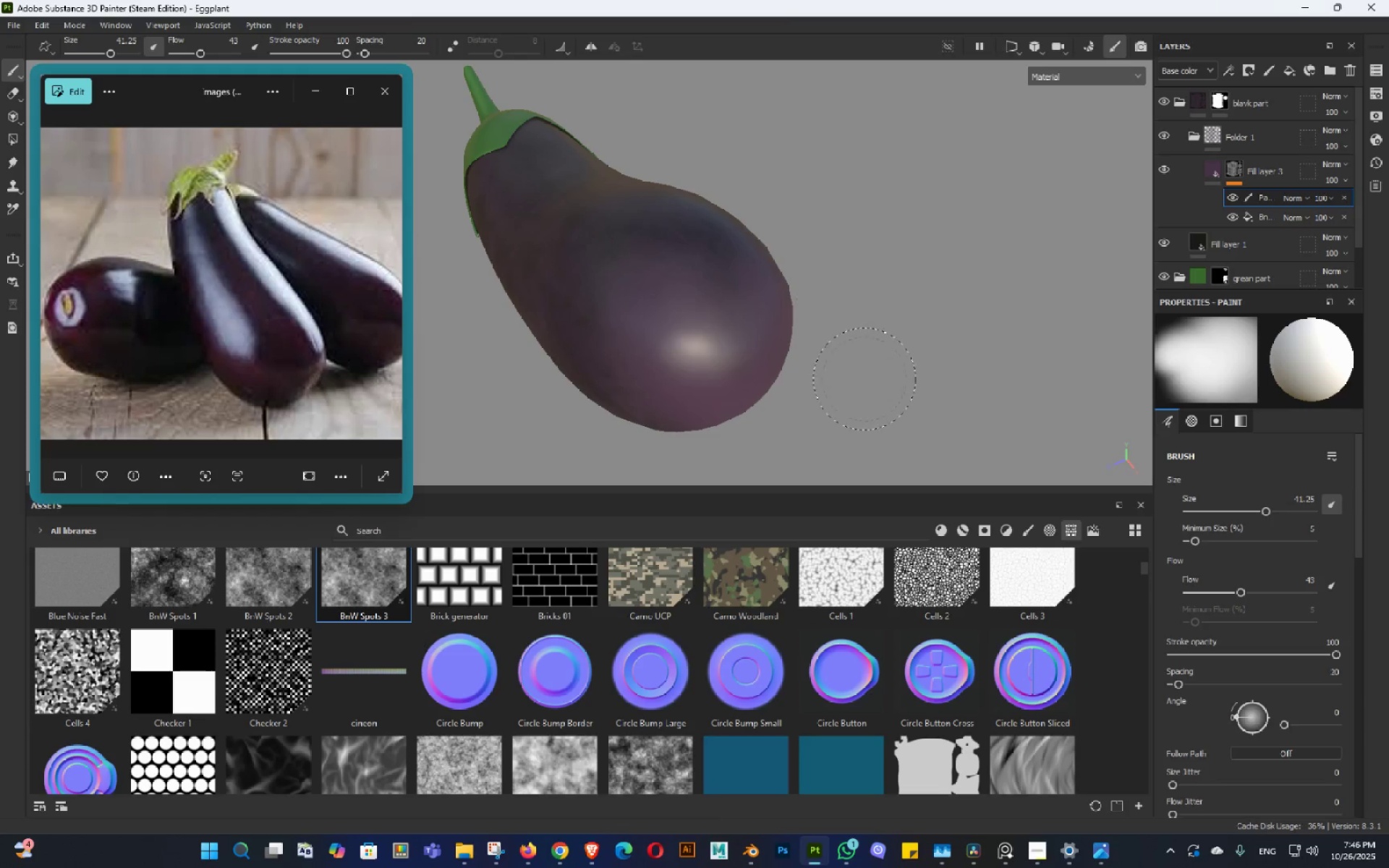 
hold_key(key=AltLeft, duration=0.31)
 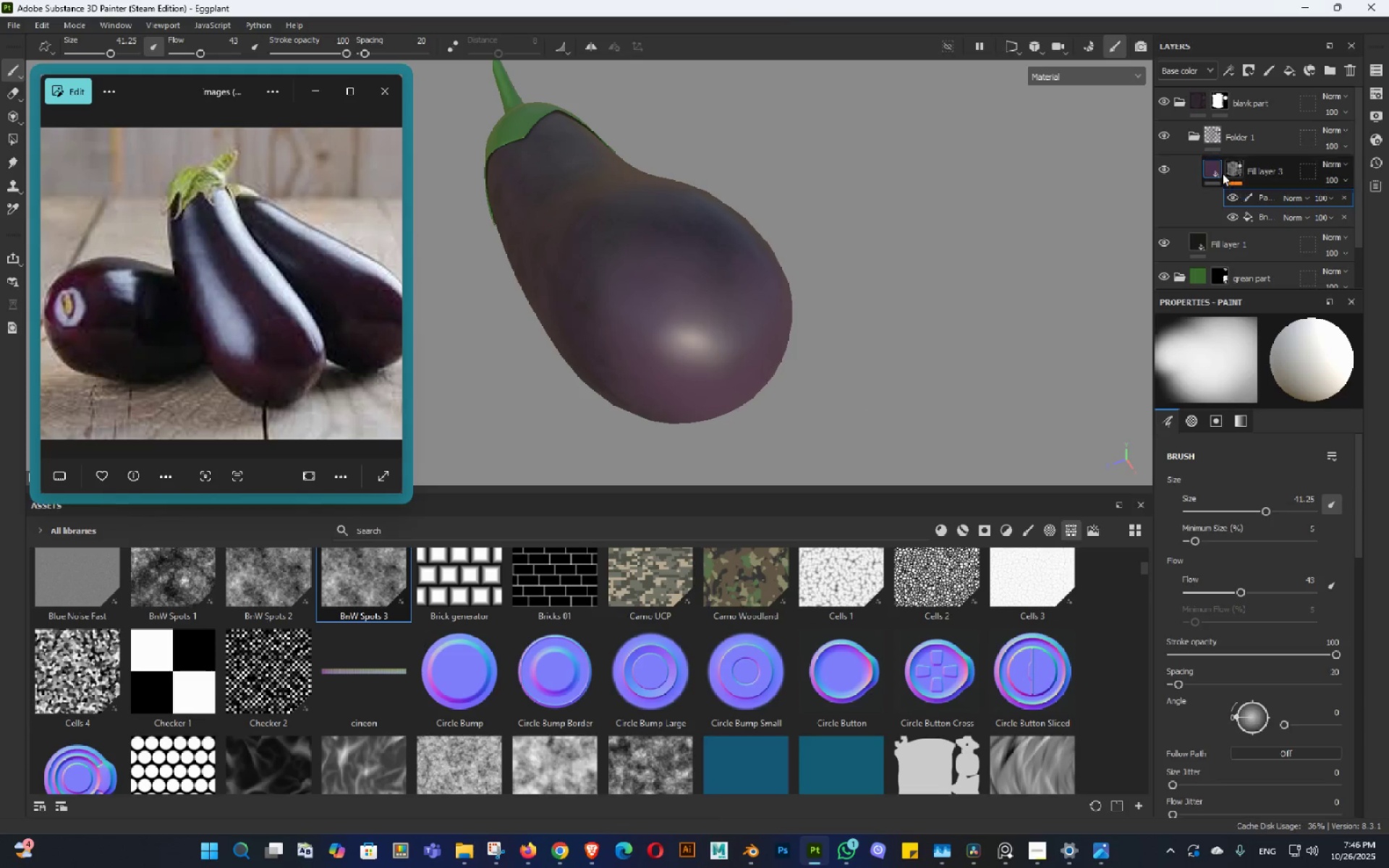 
left_click([1219, 171])
 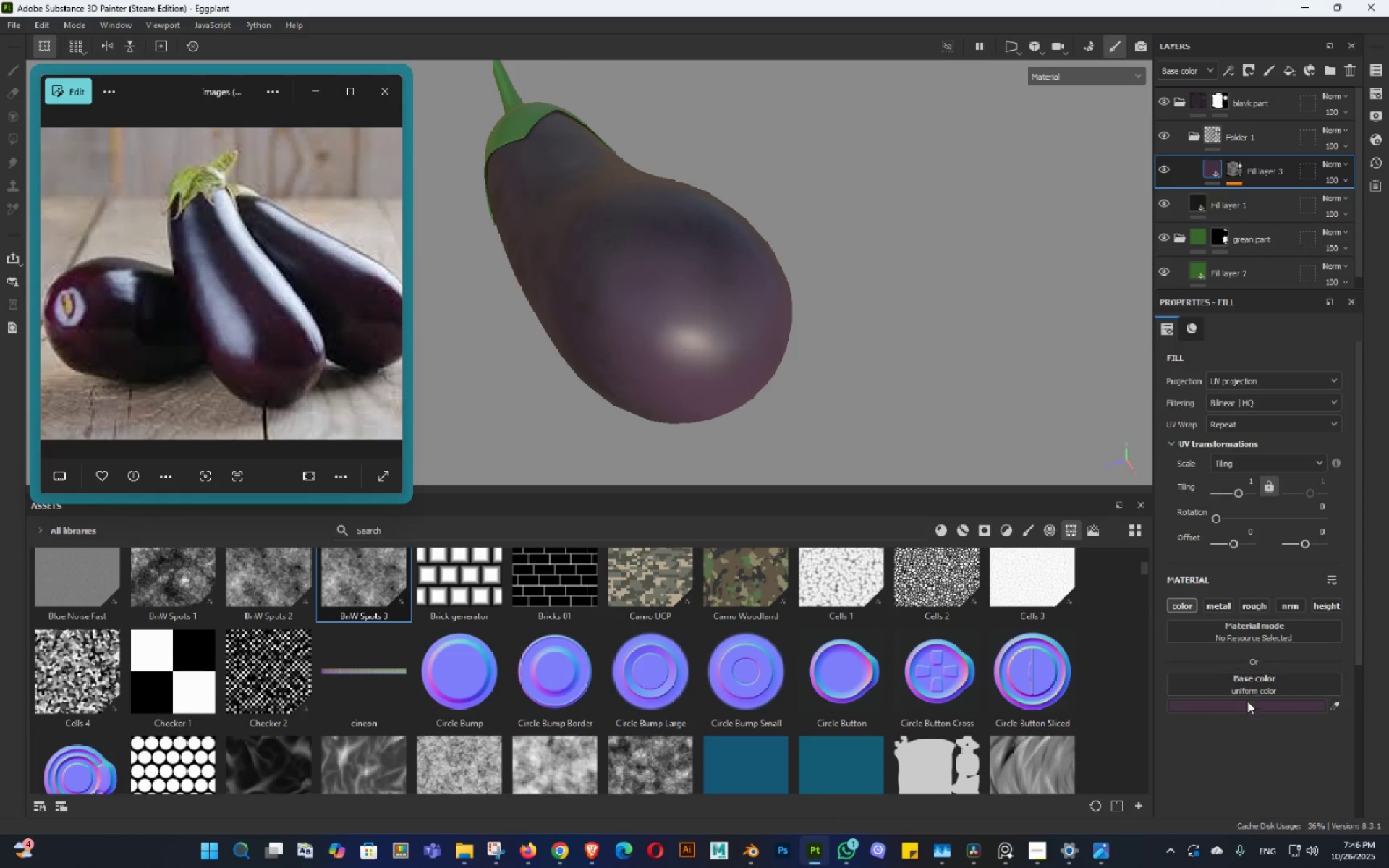 
left_click([1248, 705])
 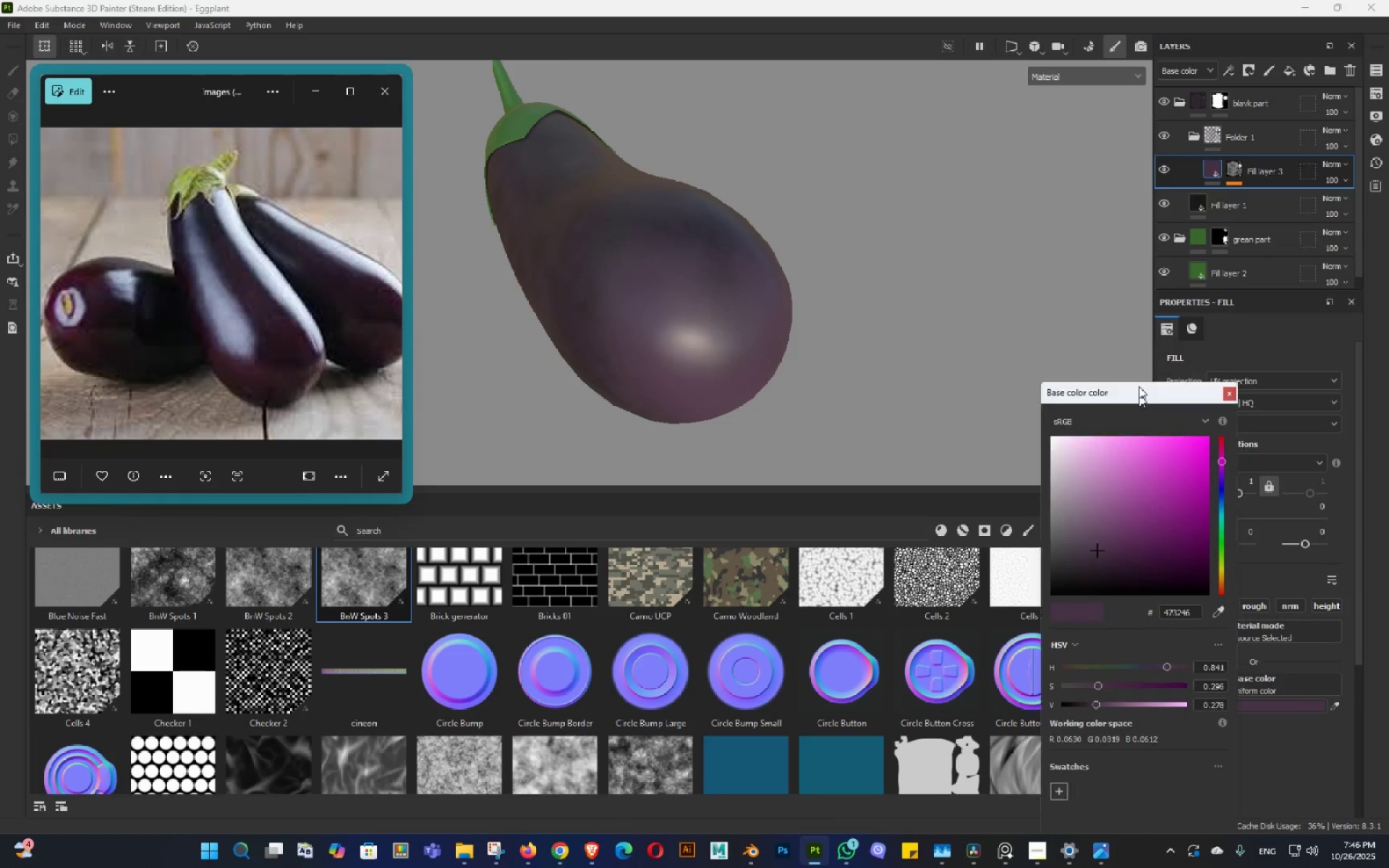 
wait(5.05)
 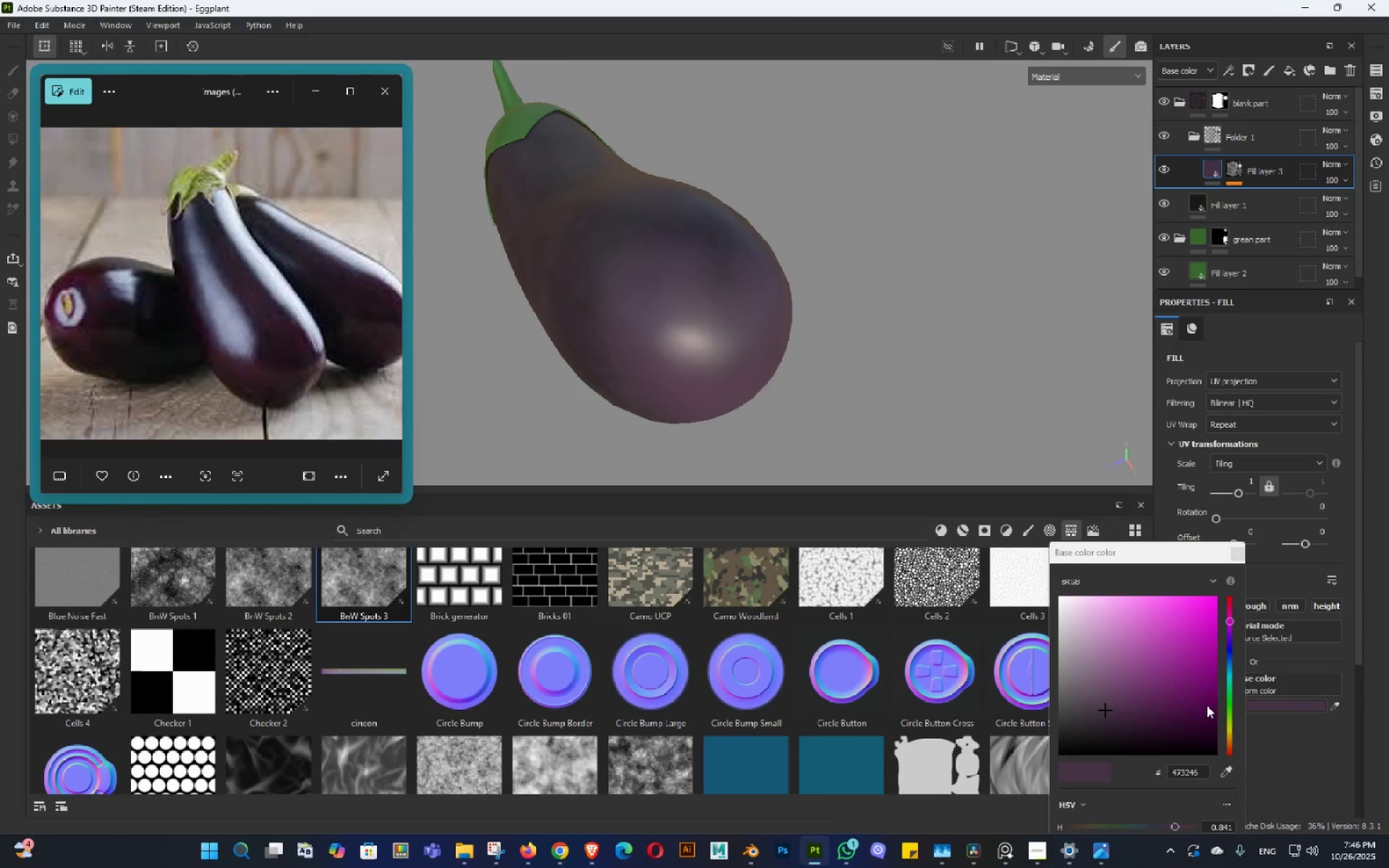 
left_click_drag(start_coordinate=[1102, 663], to_coordinate=[1097, 668])
 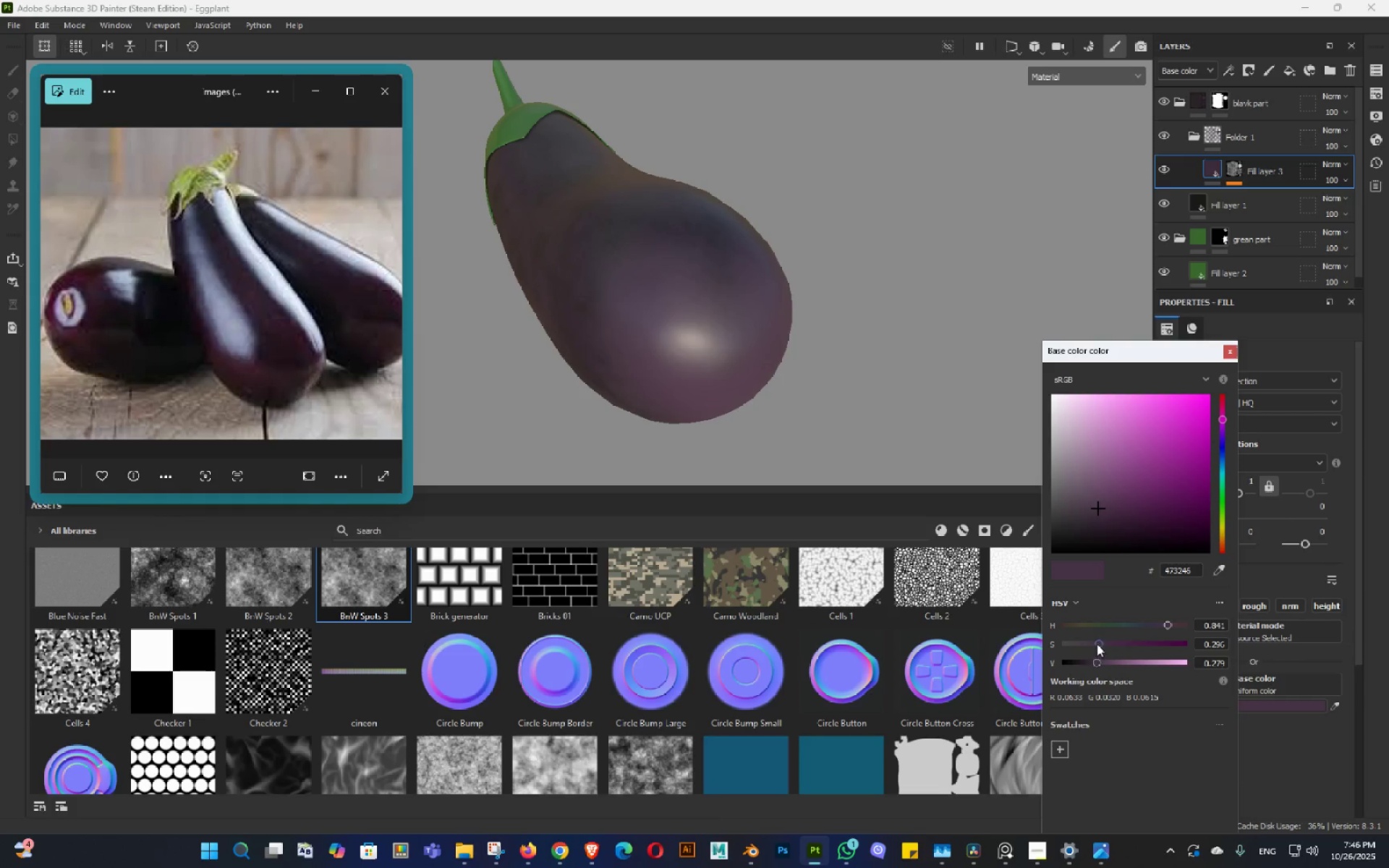 
left_click_drag(start_coordinate=[1097, 644], to_coordinate=[1110, 644])
 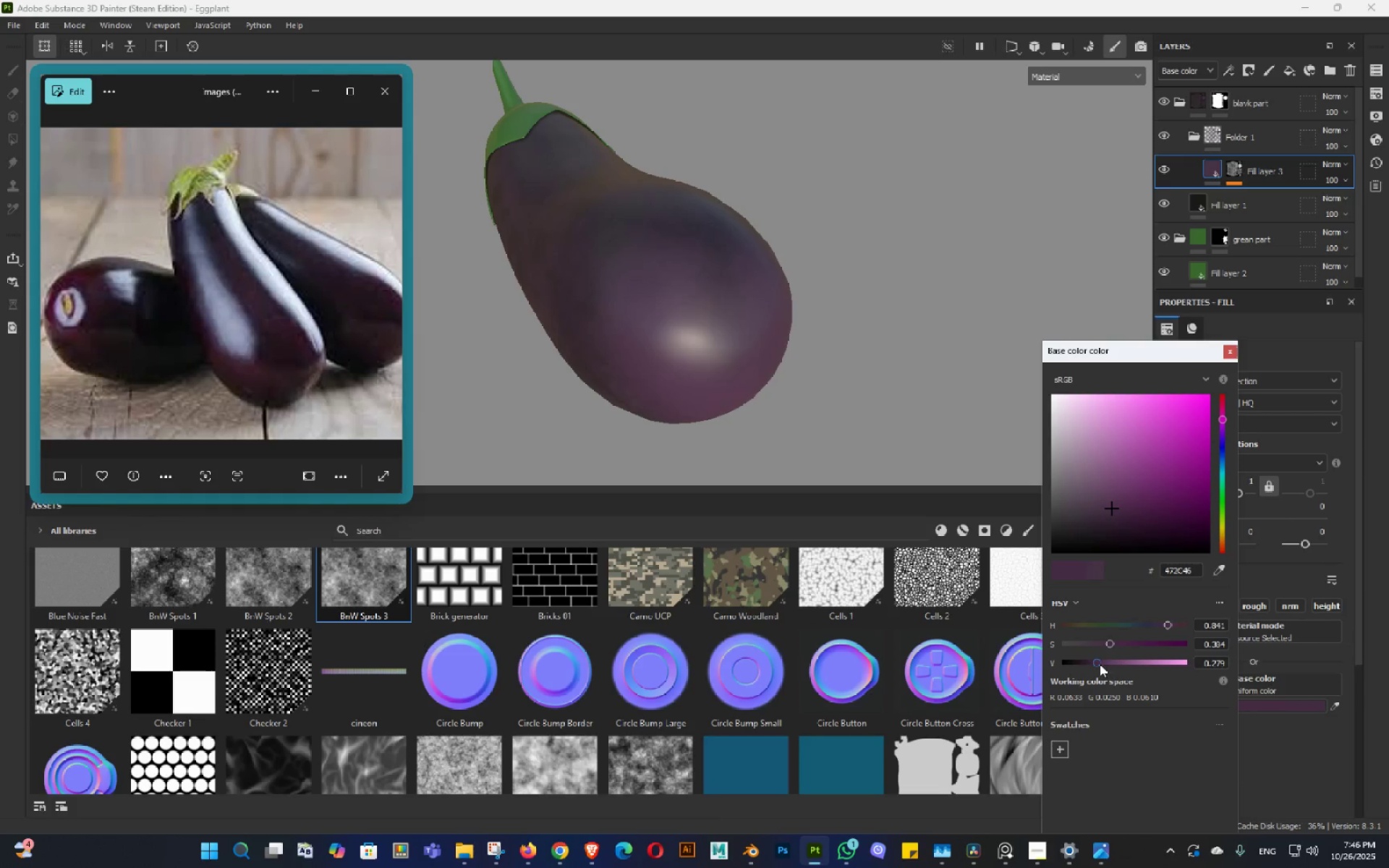 
left_click_drag(start_coordinate=[1100, 664], to_coordinate=[1086, 665])
 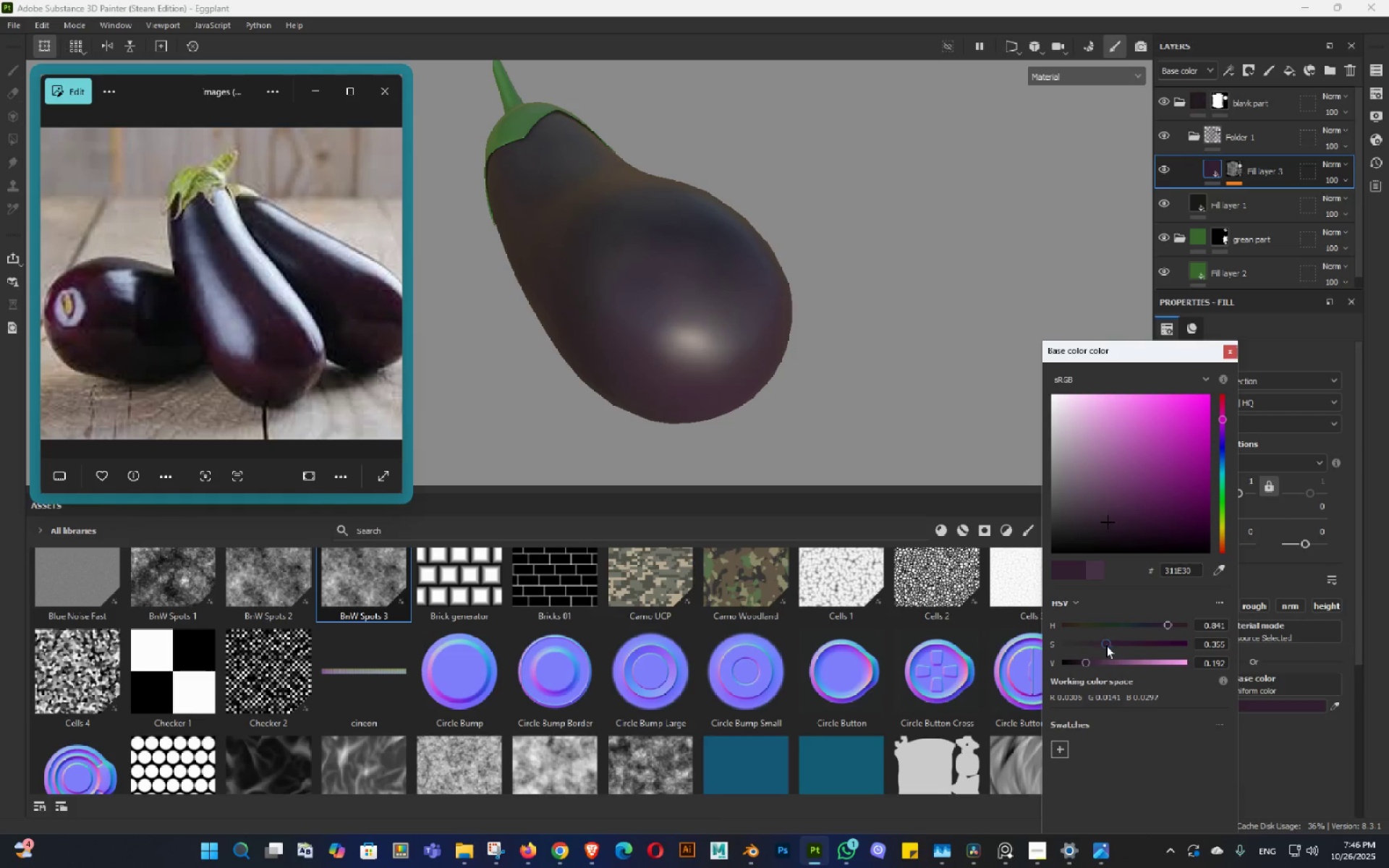 
left_click([1106, 645])
 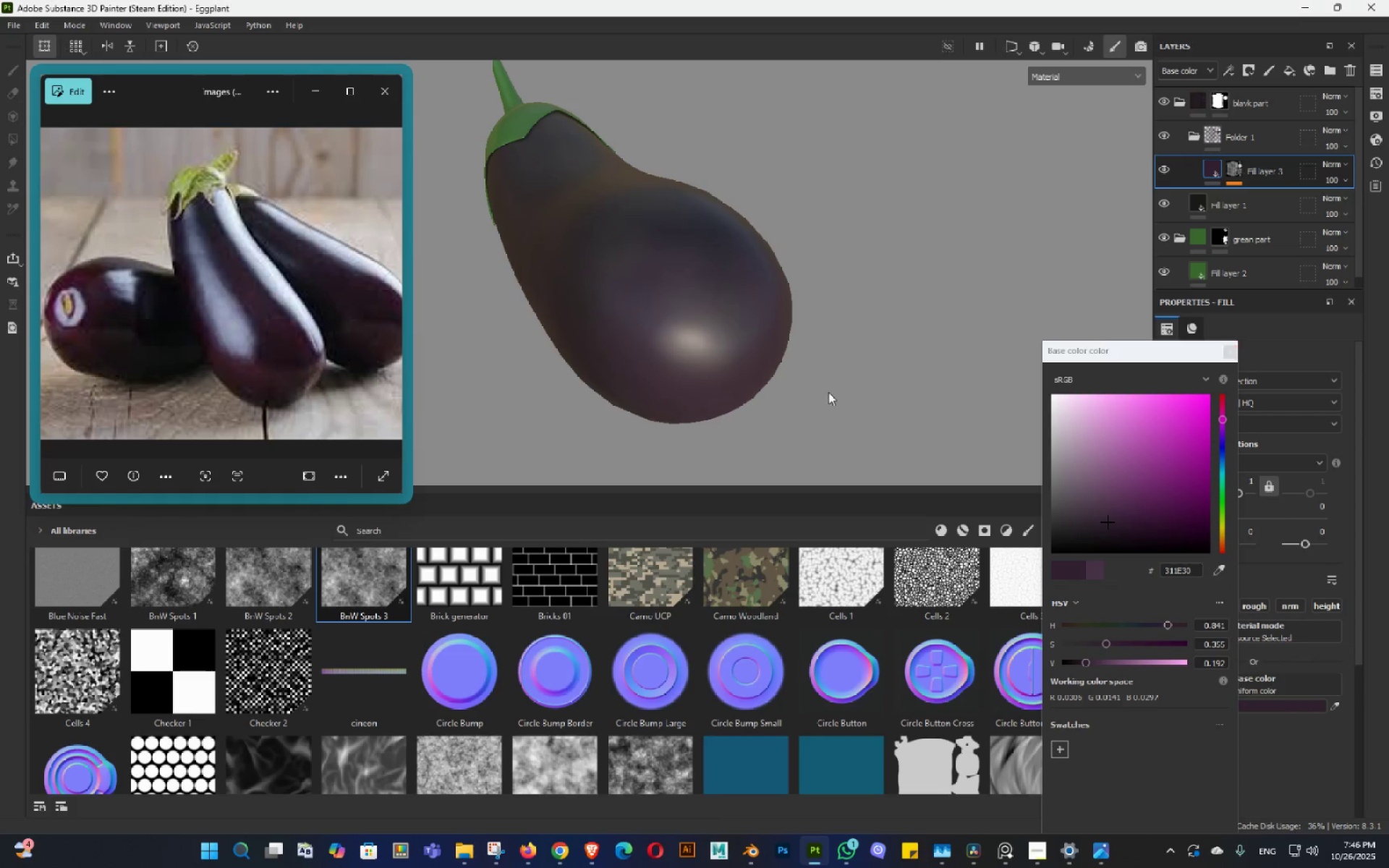 
hold_key(key=AltLeft, duration=1.53)
left_click_drag(start_coordinate=[783, 354], to_coordinate=[801, 328])
 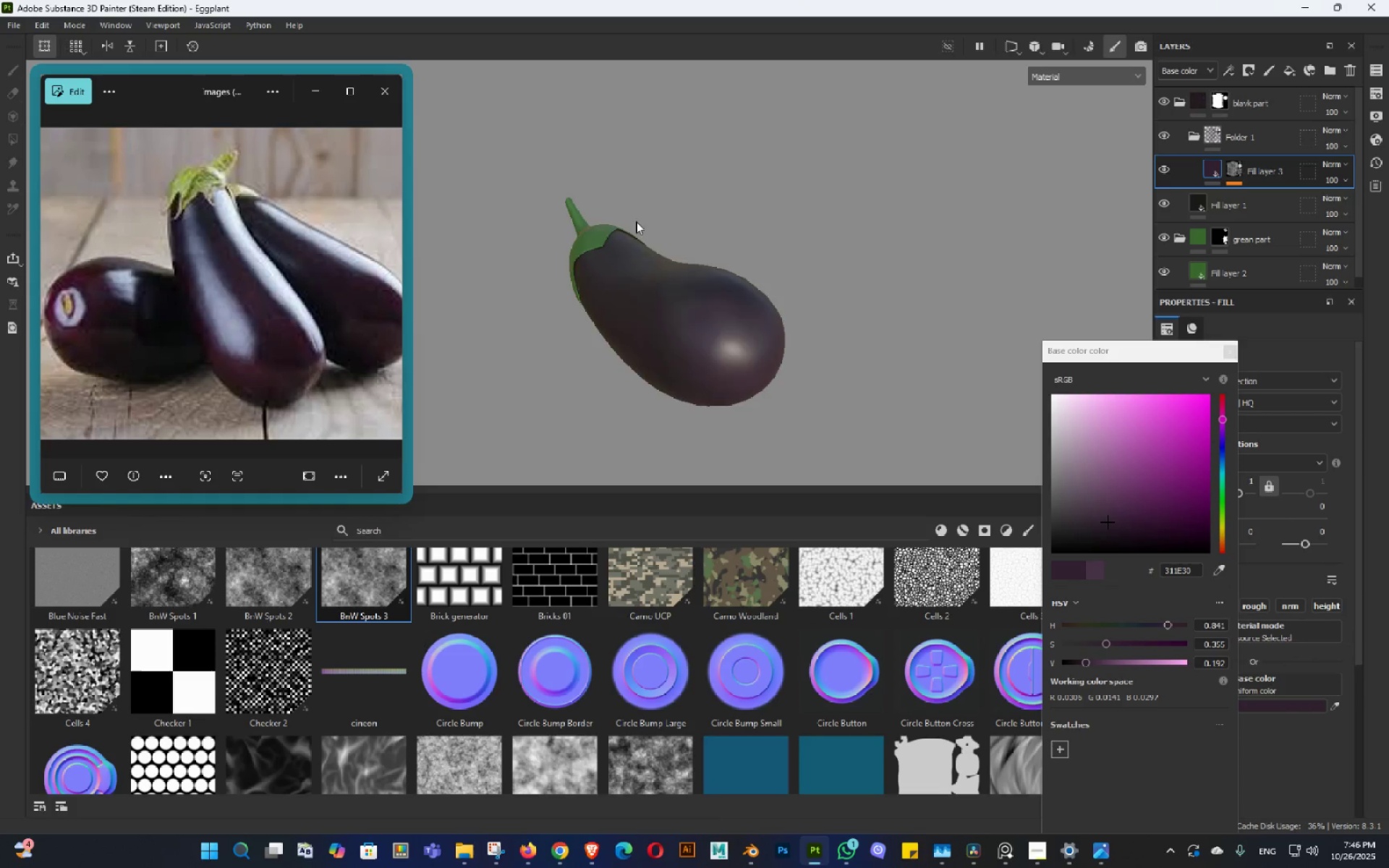 
hold_key(key=AltLeft, duration=1.52)
left_click_drag(start_coordinate=[640, 226], to_coordinate=[655, 316])
 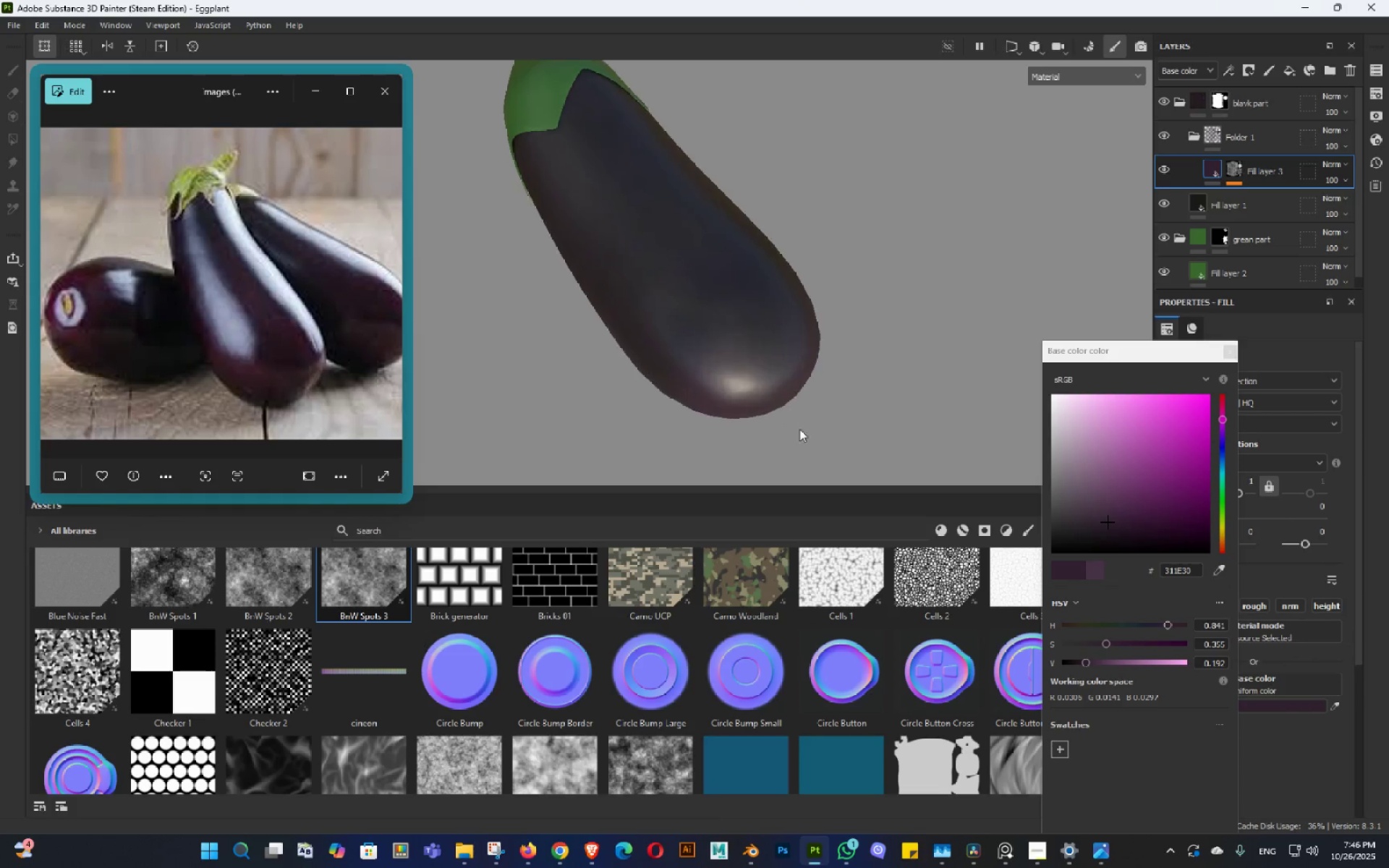 
left_click_drag(start_coordinate=[793, 396], to_coordinate=[729, 320])
 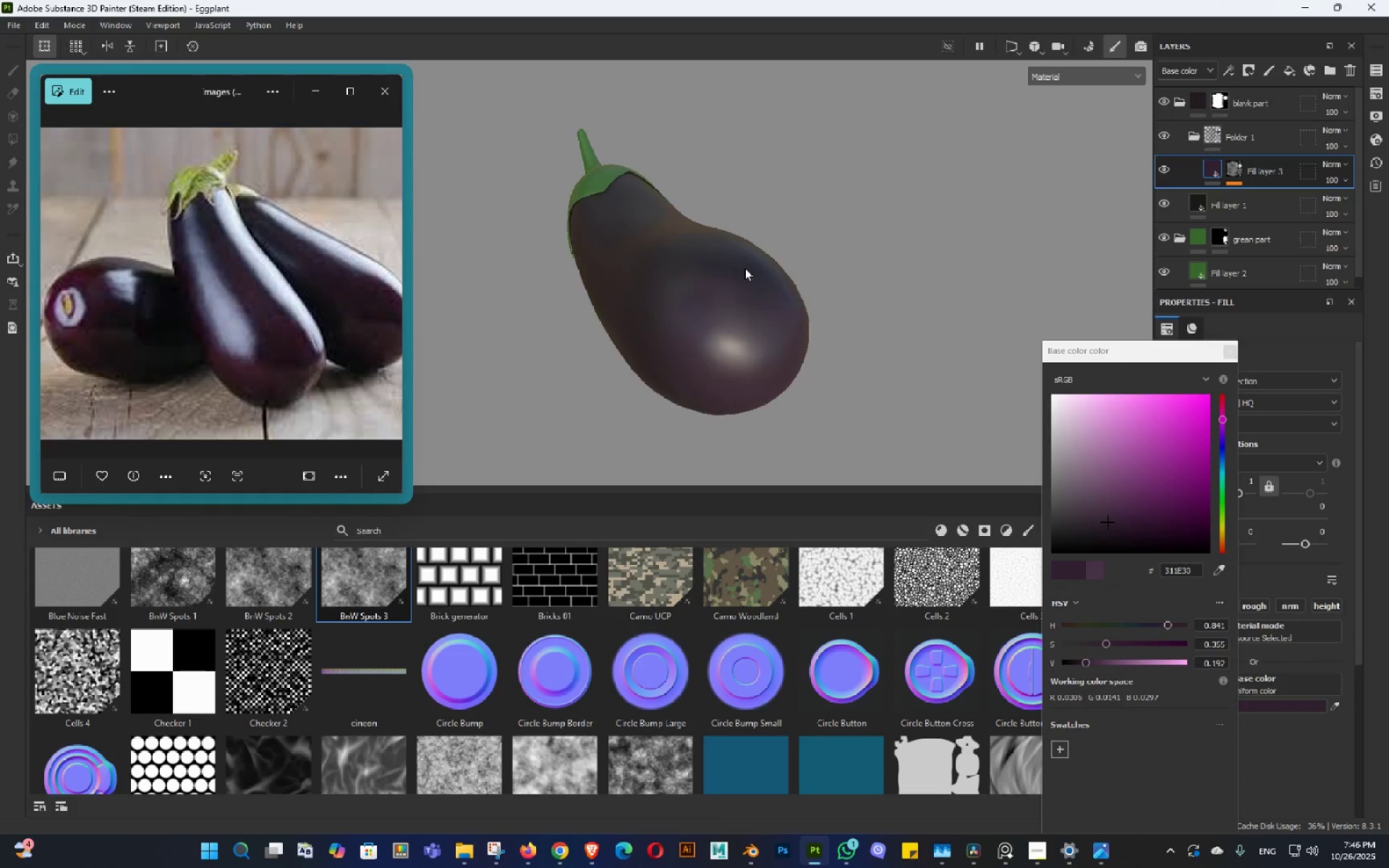 
hold_key(key=AltLeft, duration=0.39)
left_click_drag(start_coordinate=[828, 345], to_coordinate=[817, 331])
 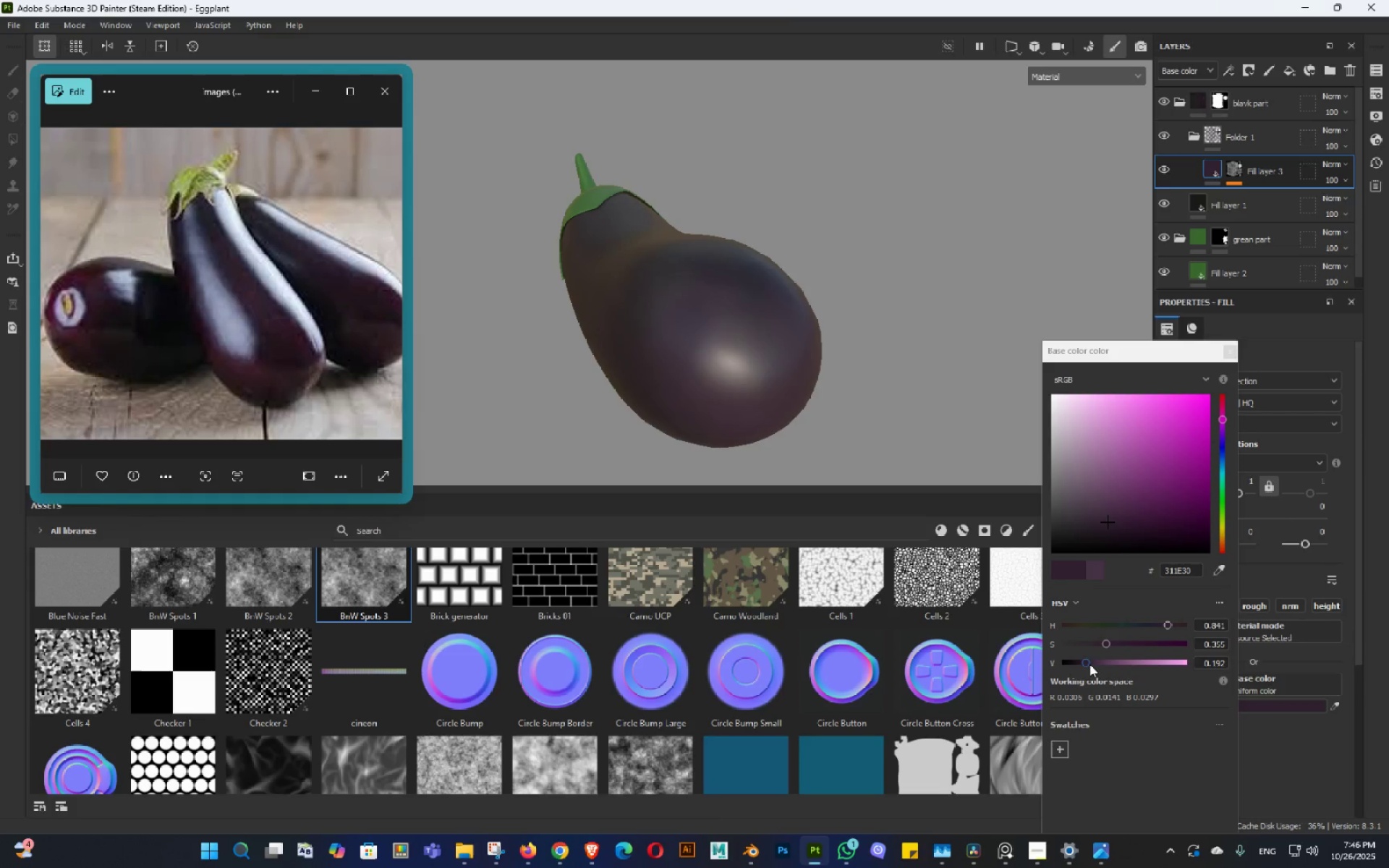 
key(Alt+AltLeft)
 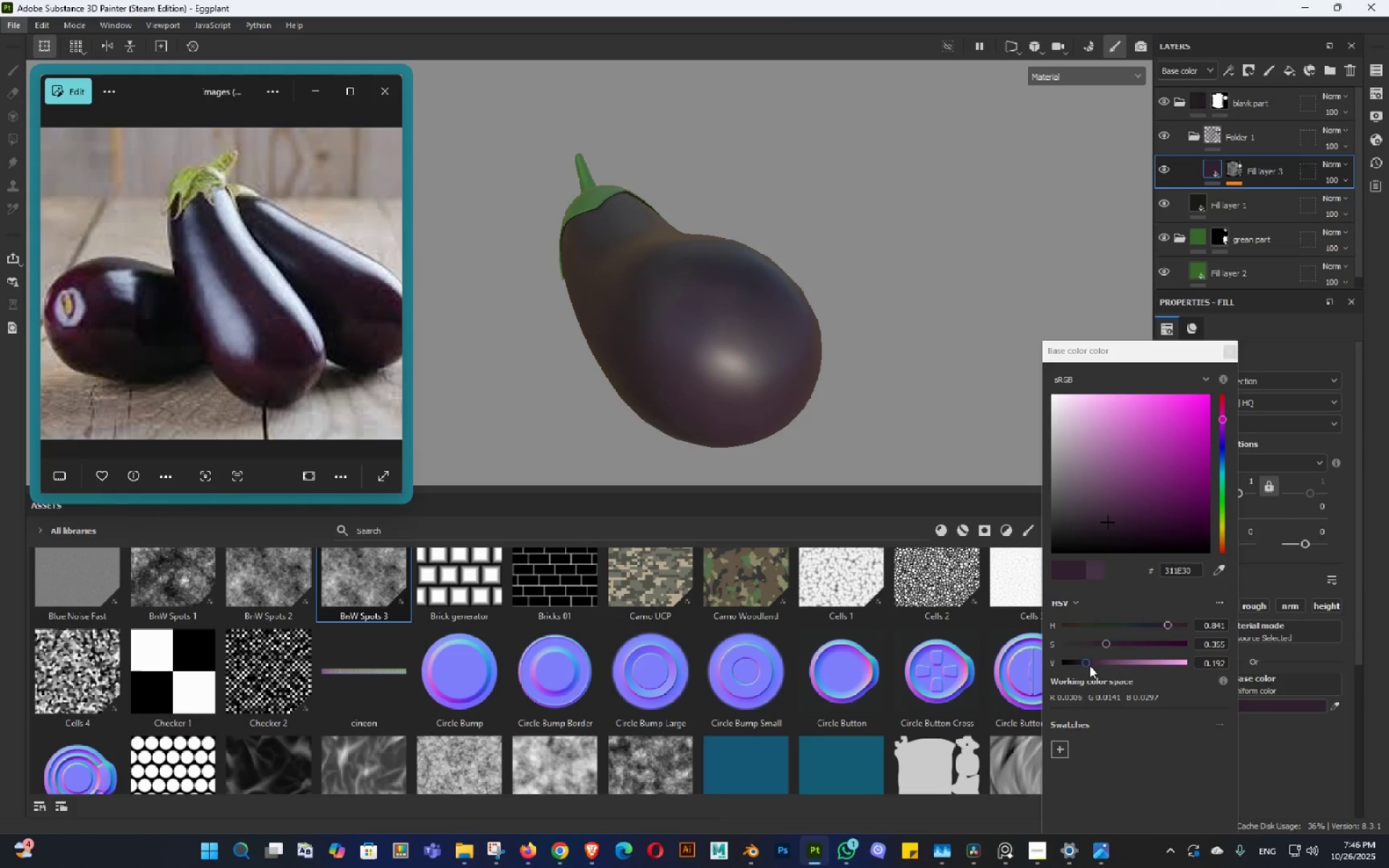 
left_click_drag(start_coordinate=[1089, 665], to_coordinate=[1110, 665])
 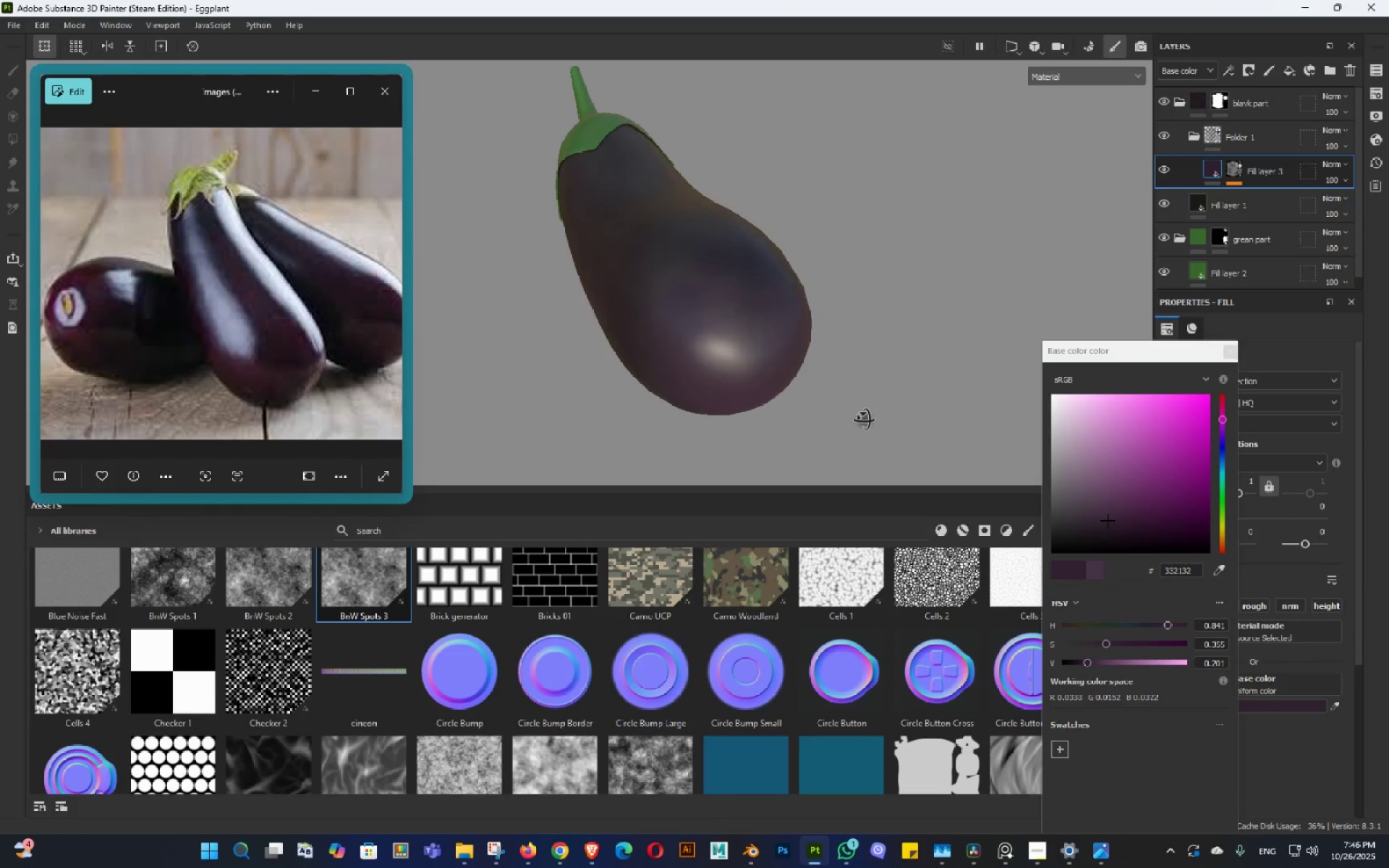 
hold_key(key=ShiftLeft, duration=1.52)
 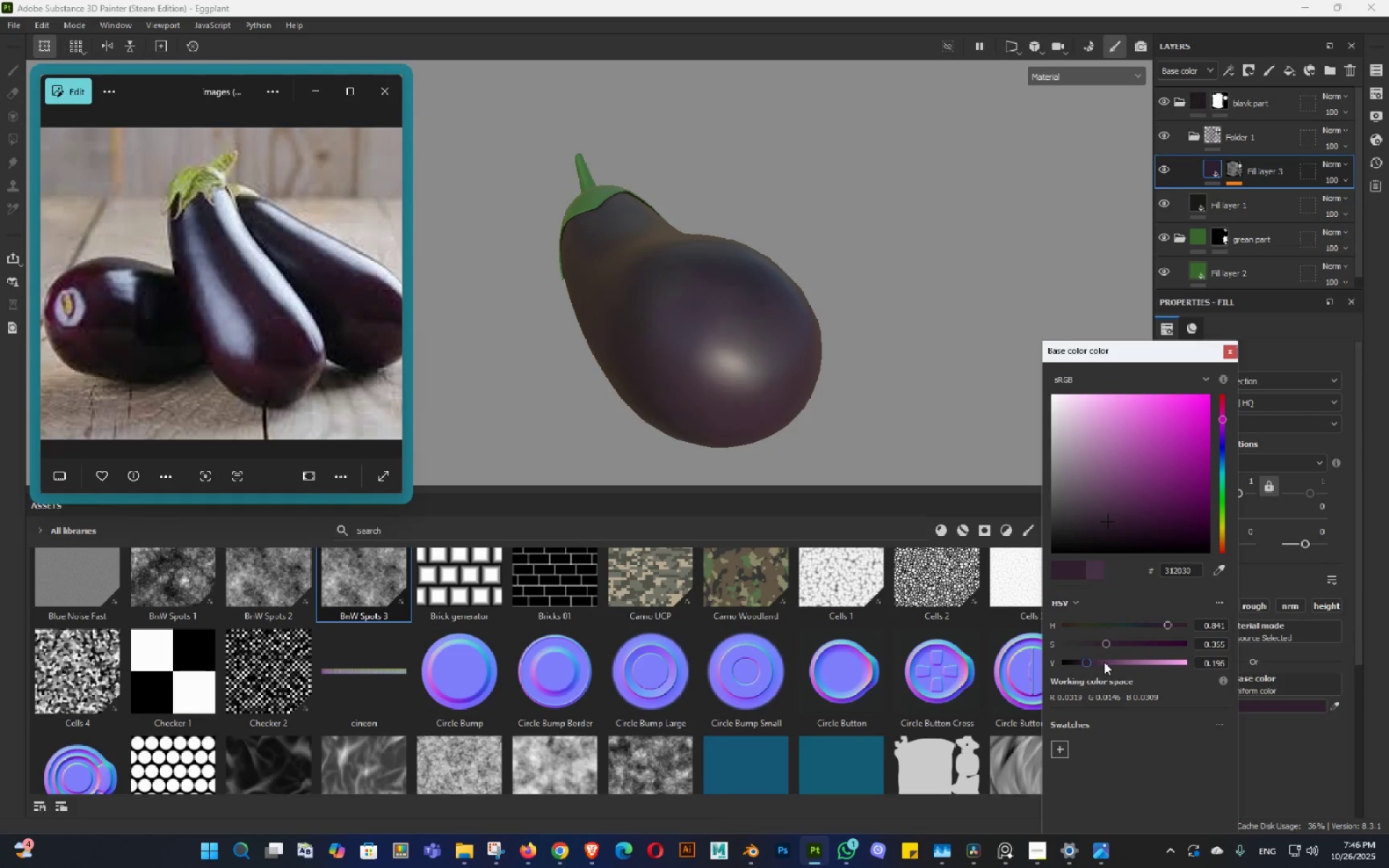 
hold_key(key=ShiftLeft, duration=1.53)
 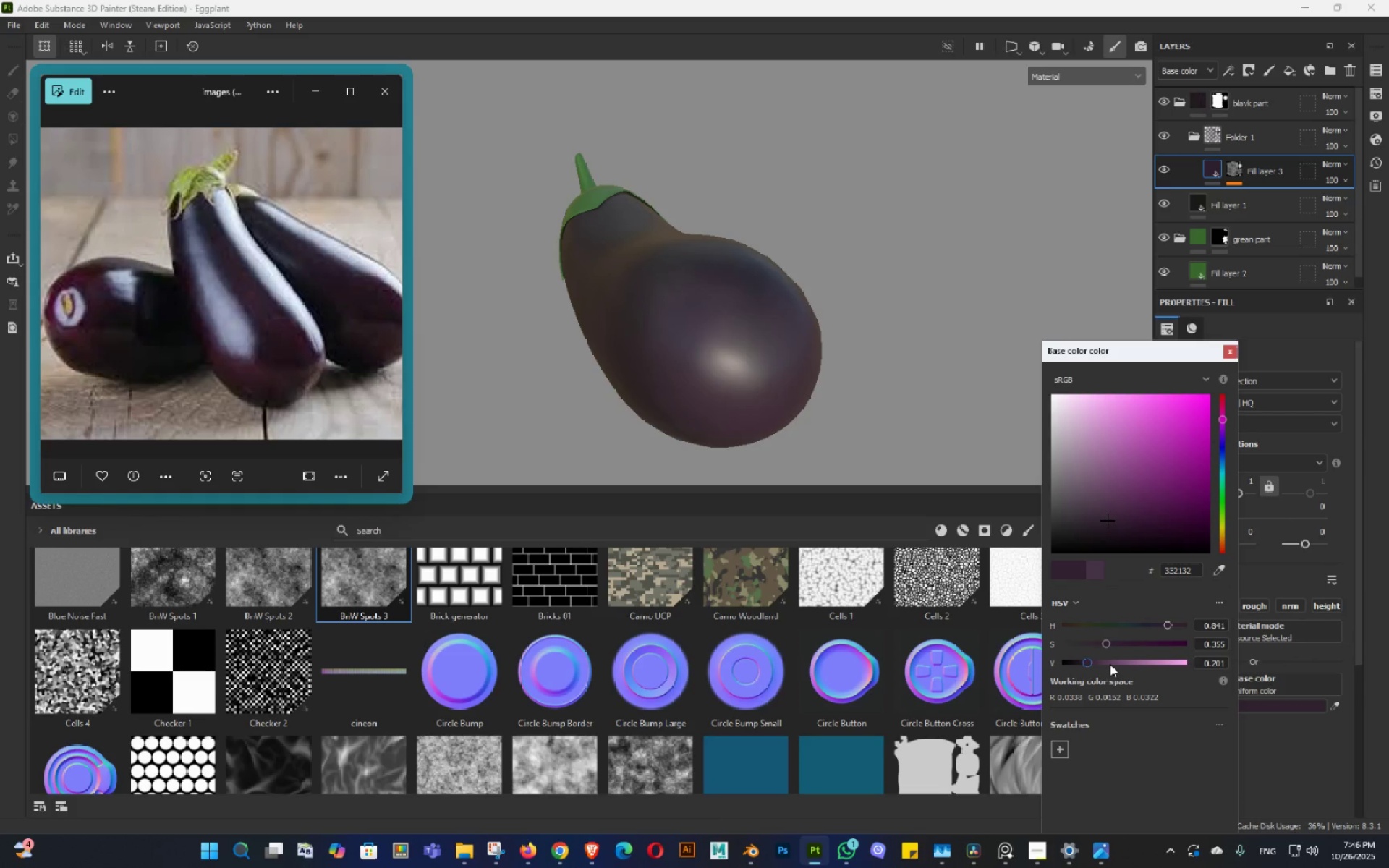 
hold_key(key=ShiftLeft, duration=1.24)
 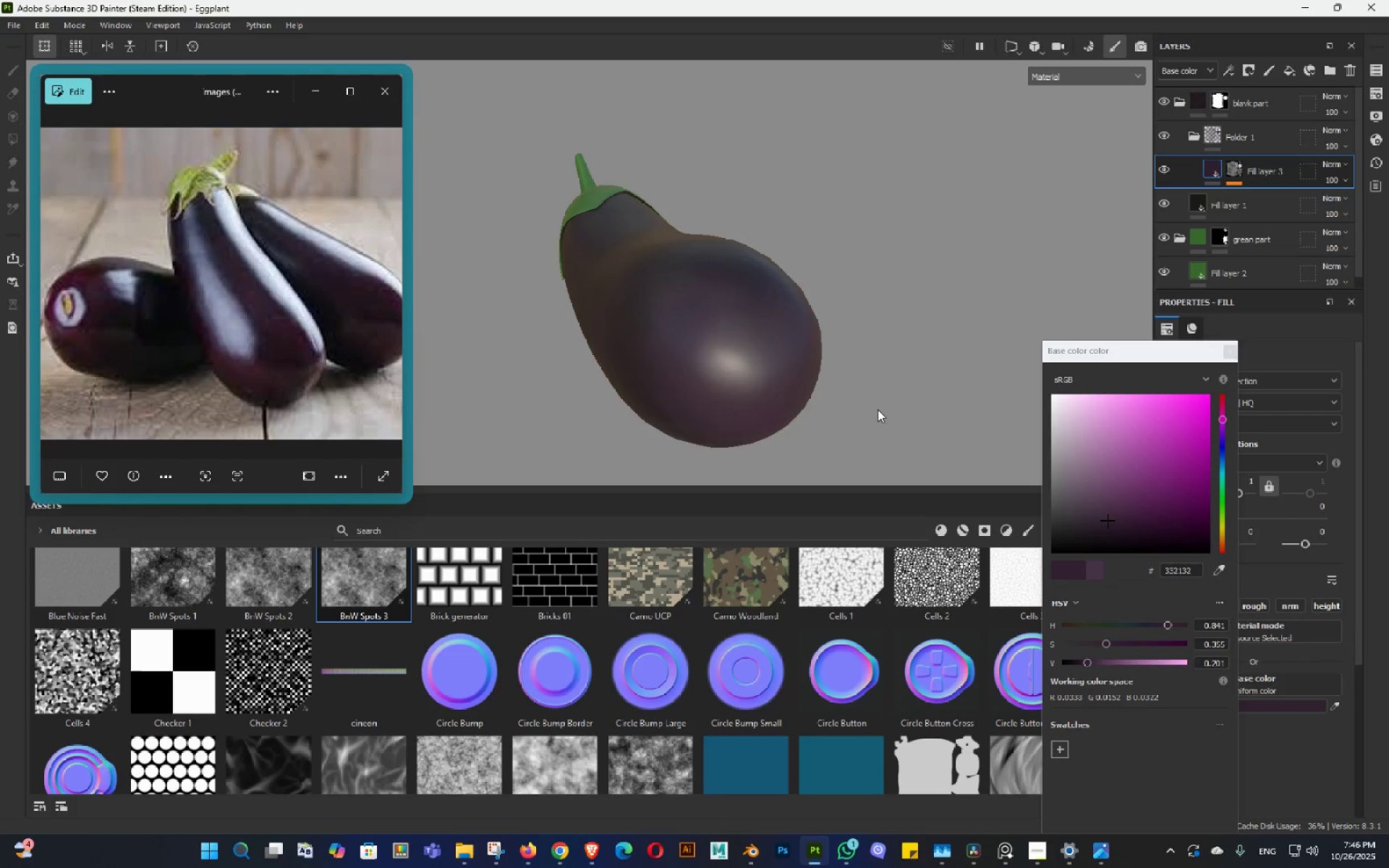 
hold_key(key=AltLeft, duration=1.52)
left_click_drag(start_coordinate=[861, 386], to_coordinate=[864, 420])
 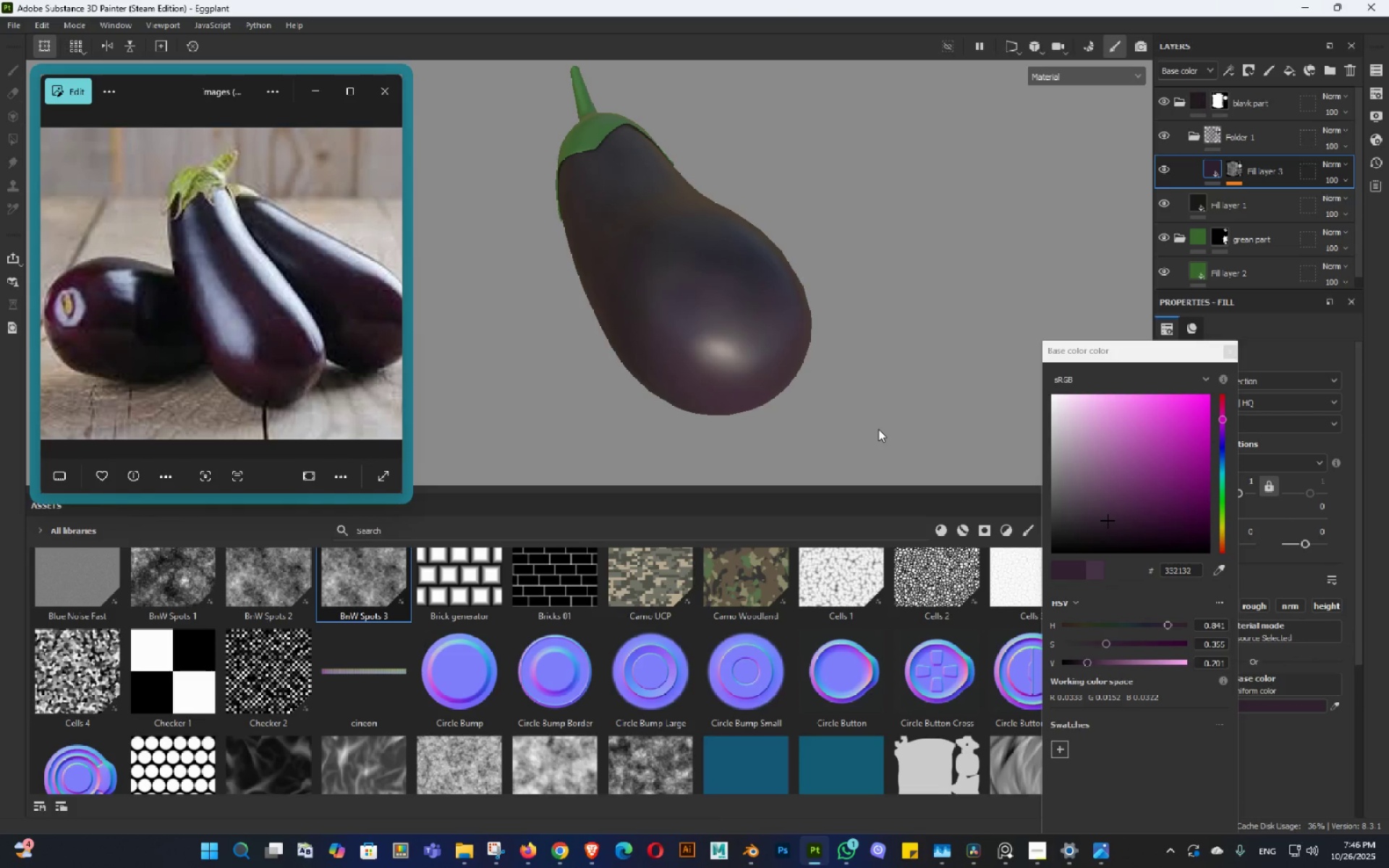 
hold_key(key=AltLeft, duration=1.48)
left_click_drag(start_coordinate=[851, 386], to_coordinate=[823, 437])
 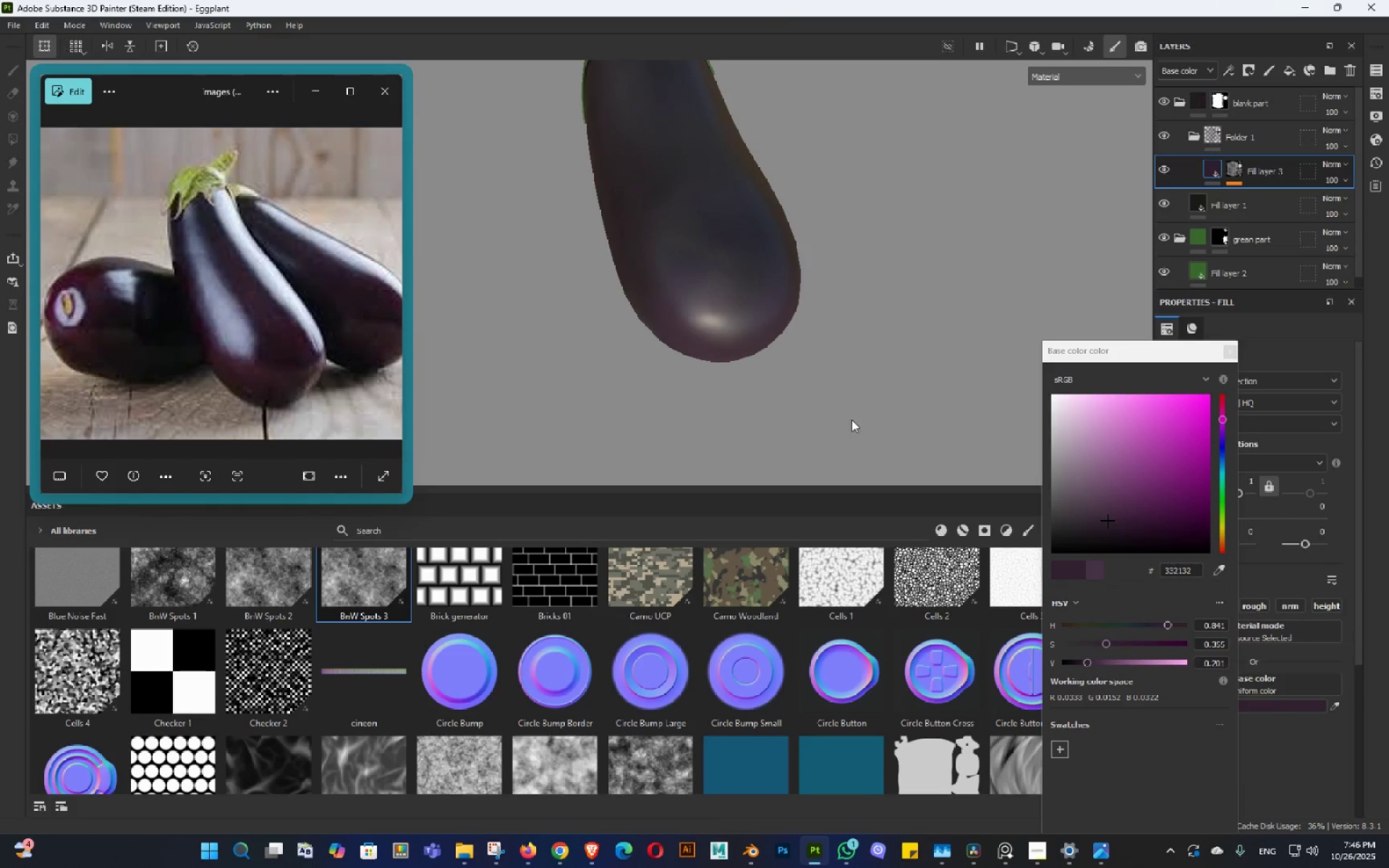 
key(Alt+AltLeft)
 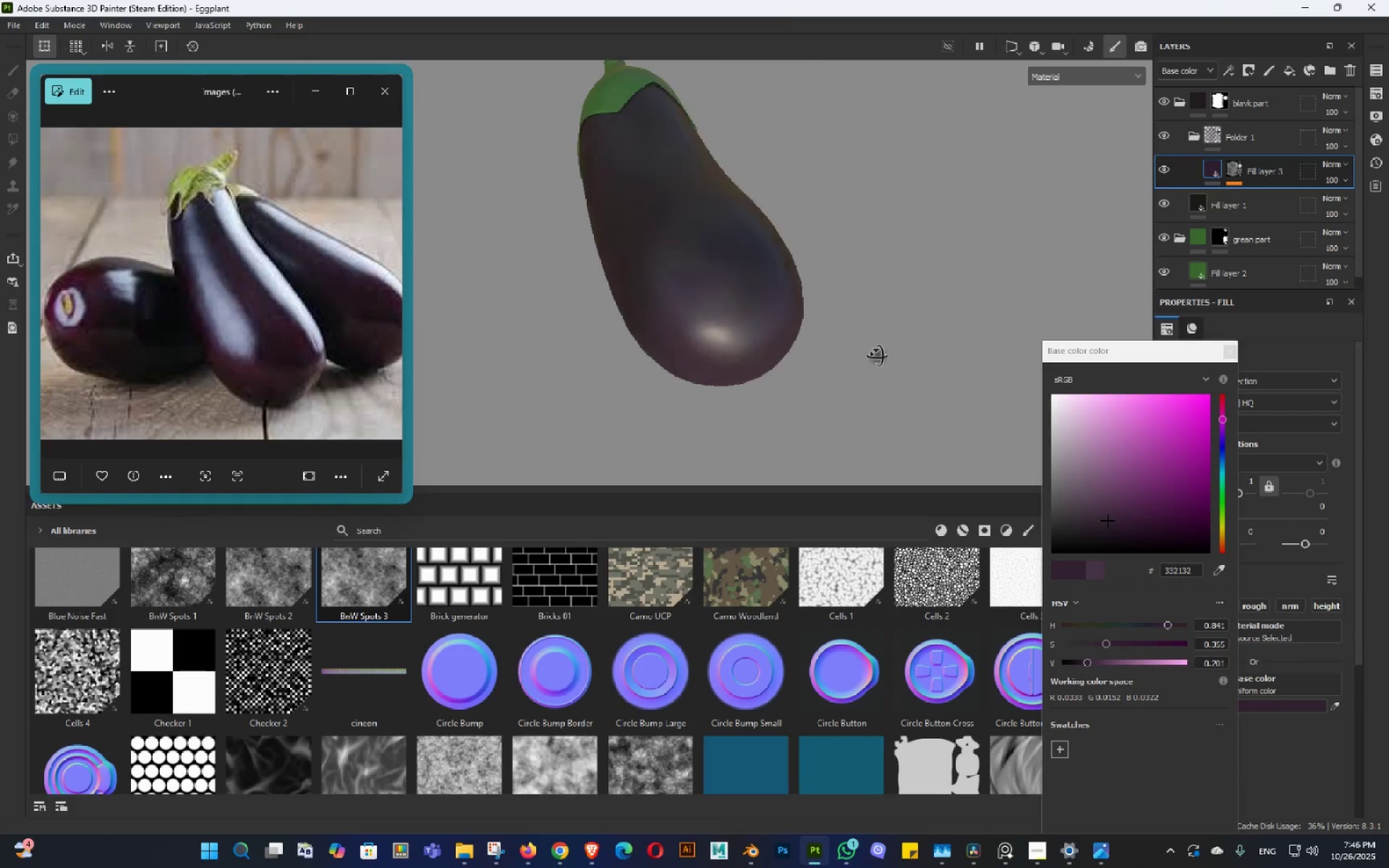 
left_click_drag(start_coordinate=[867, 388], to_coordinate=[891, 341])
 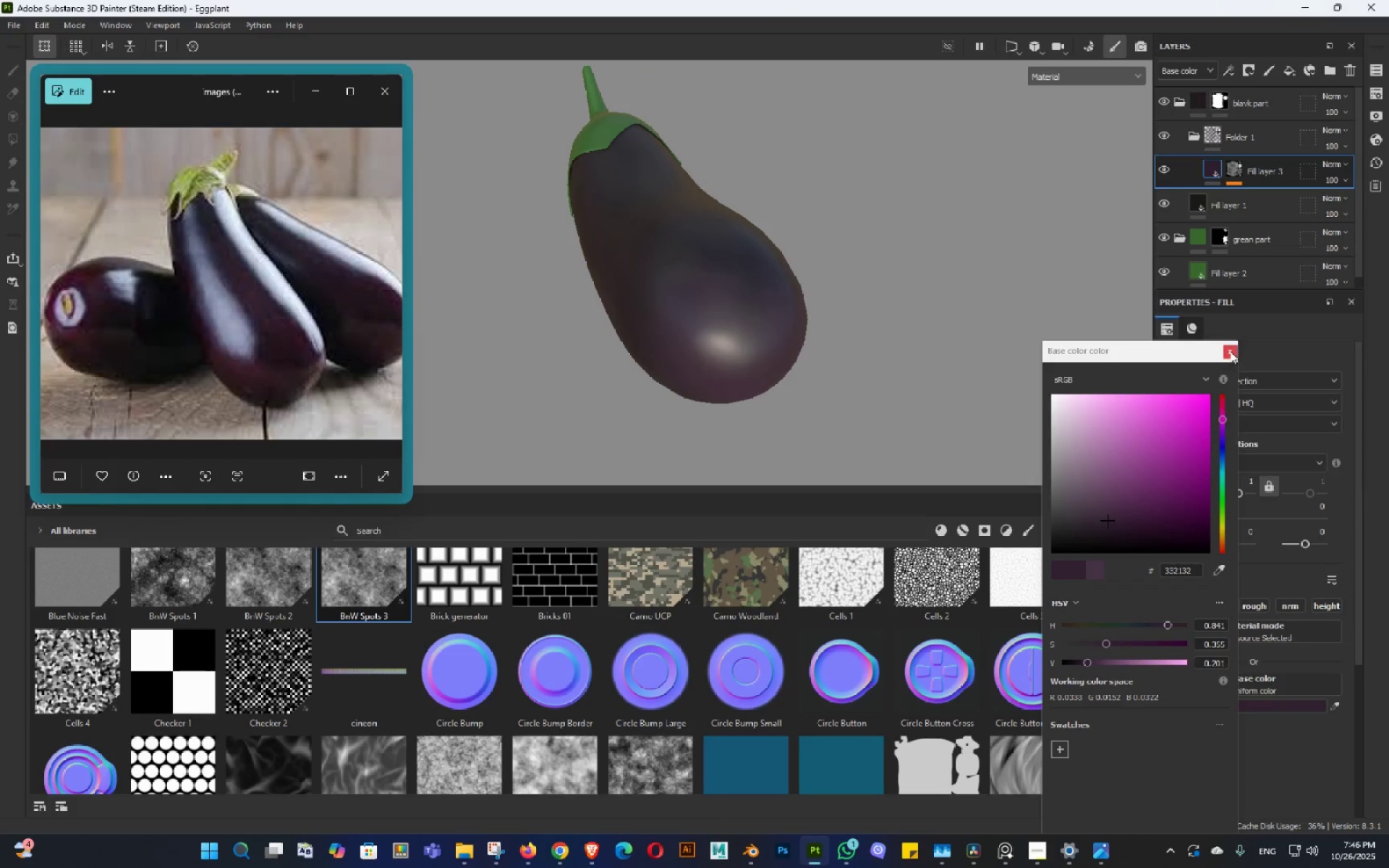 
left_click([1230, 351])
 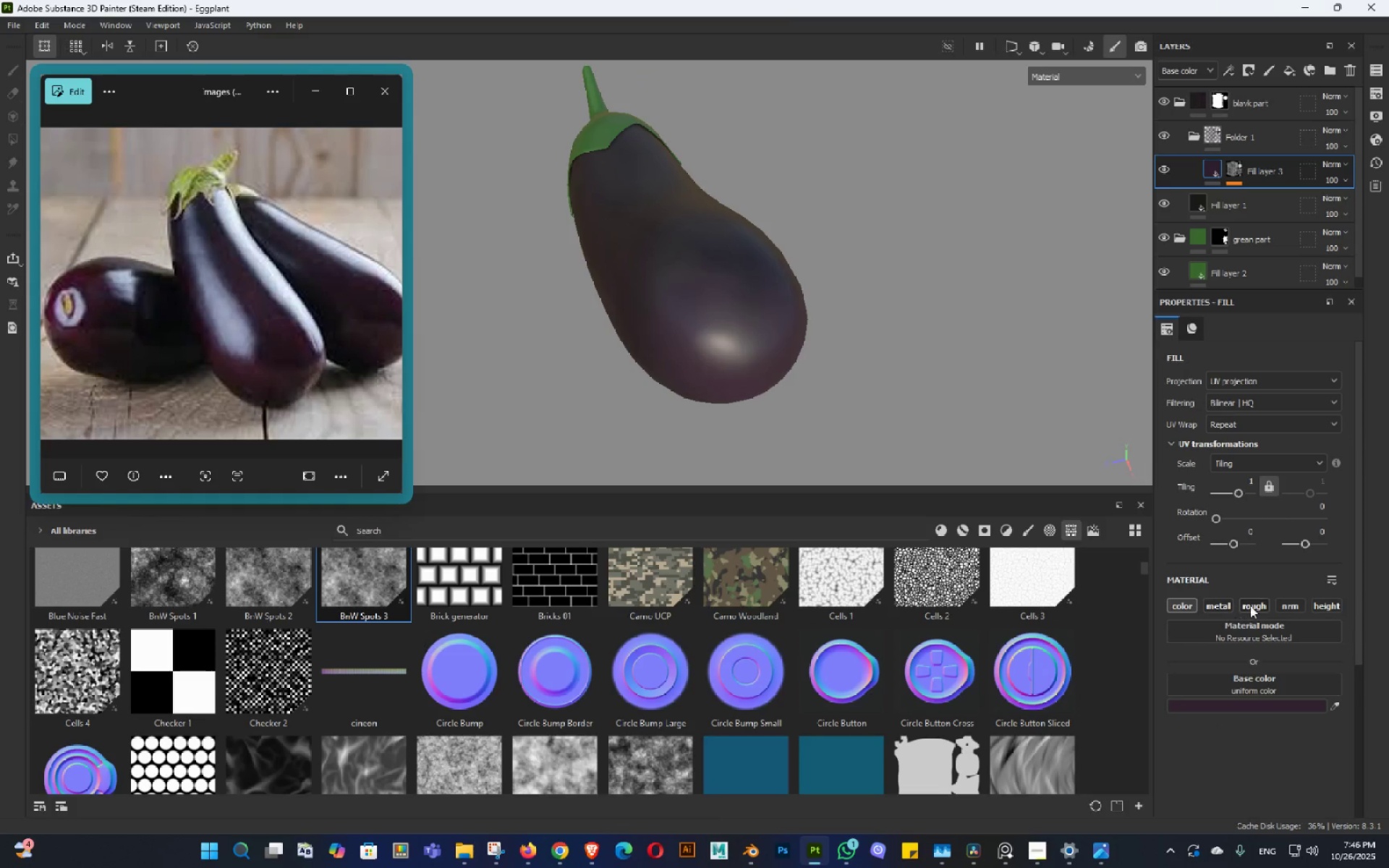 
hold_key(key=AltLeft, duration=0.58)
 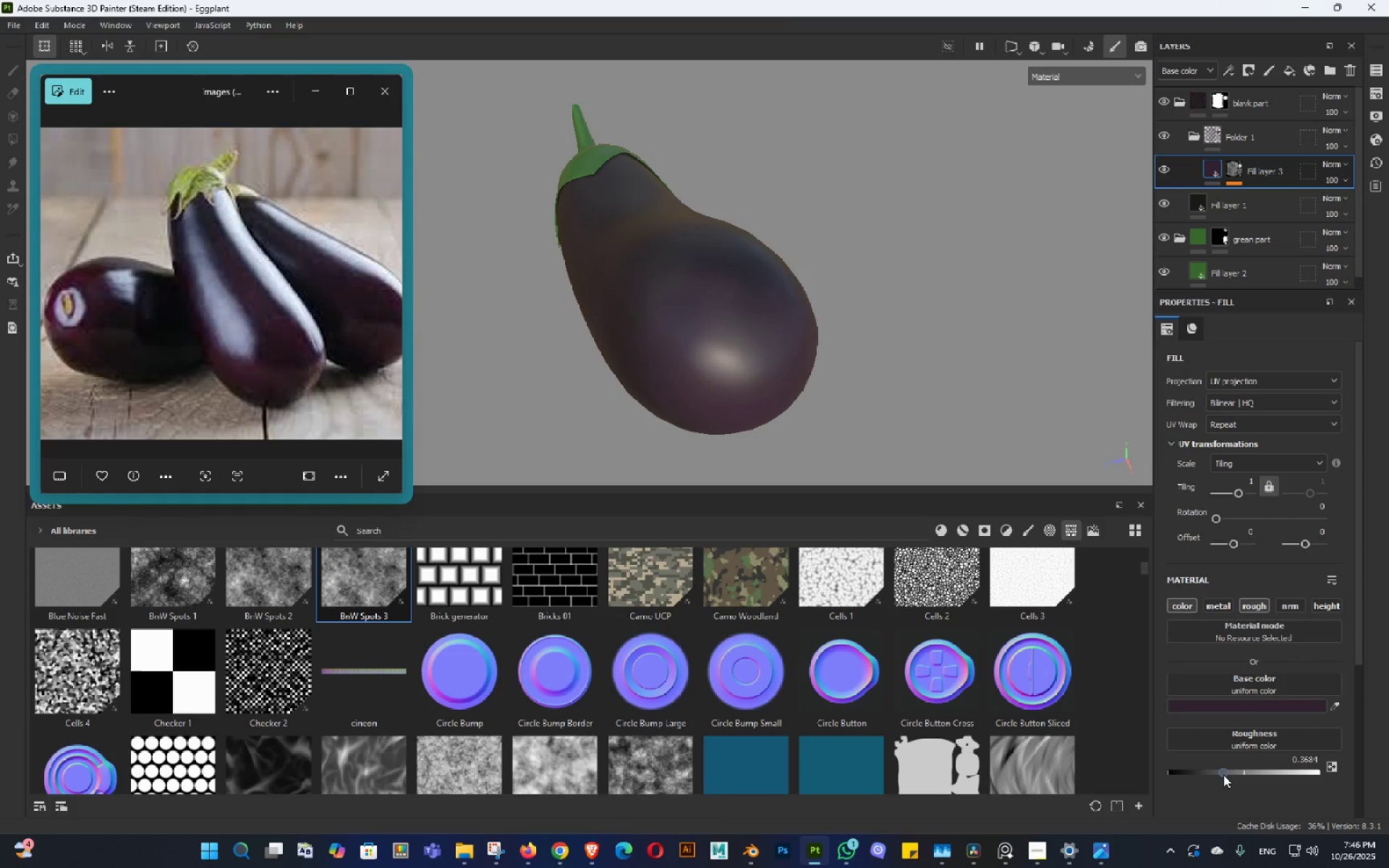 
wait(5.99)
 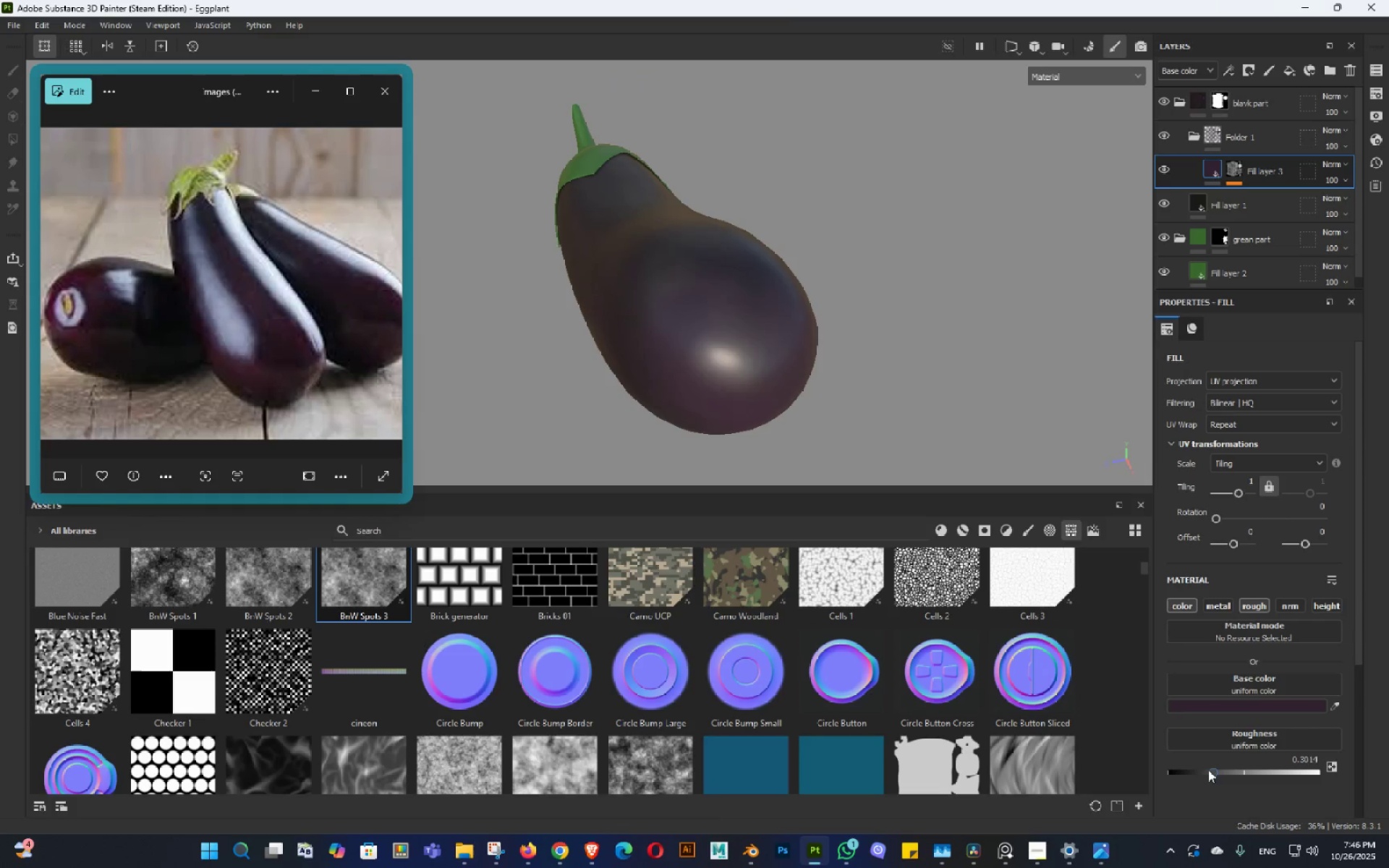 
left_click([1206, 205])
 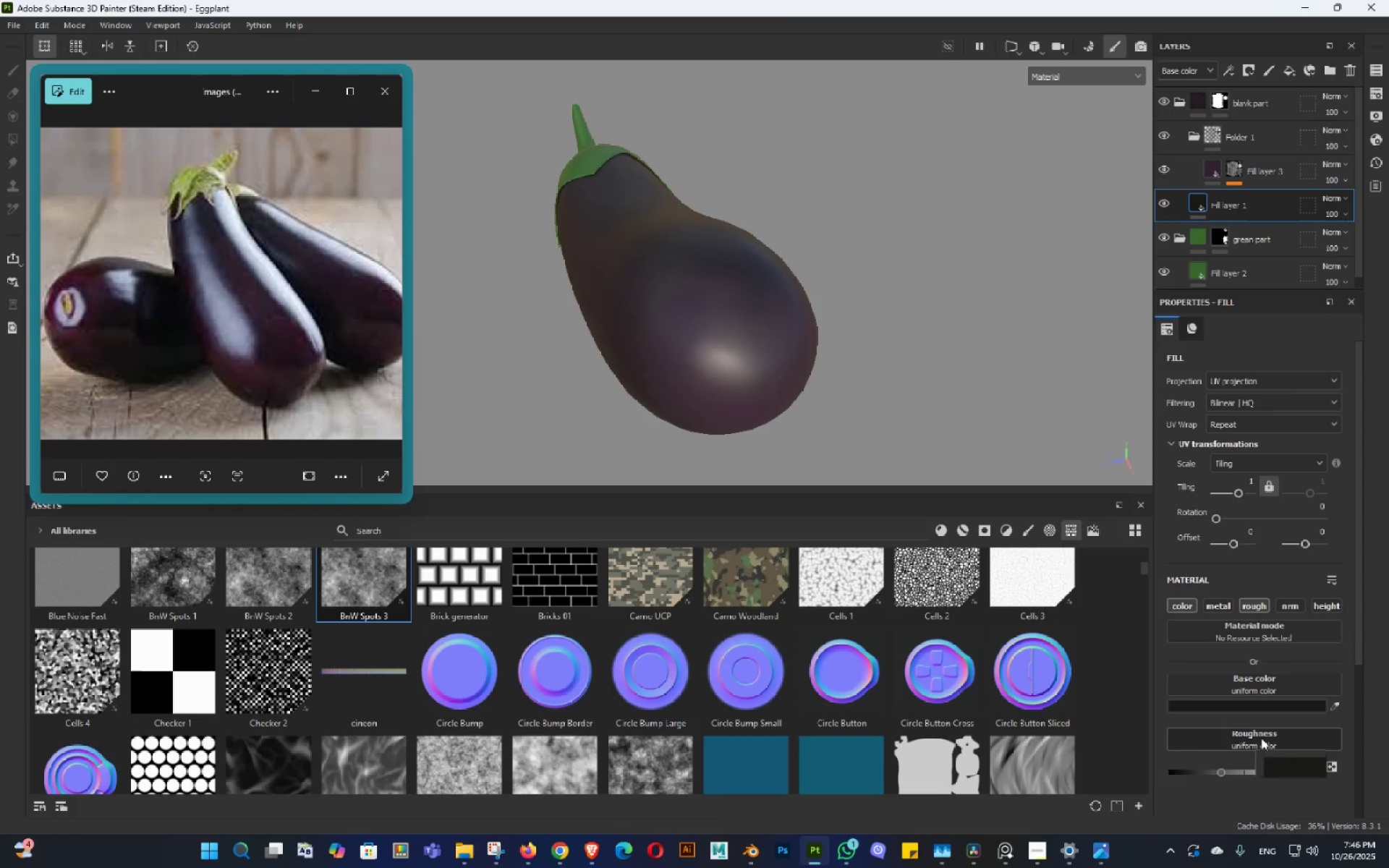 
left_click([1296, 746])
 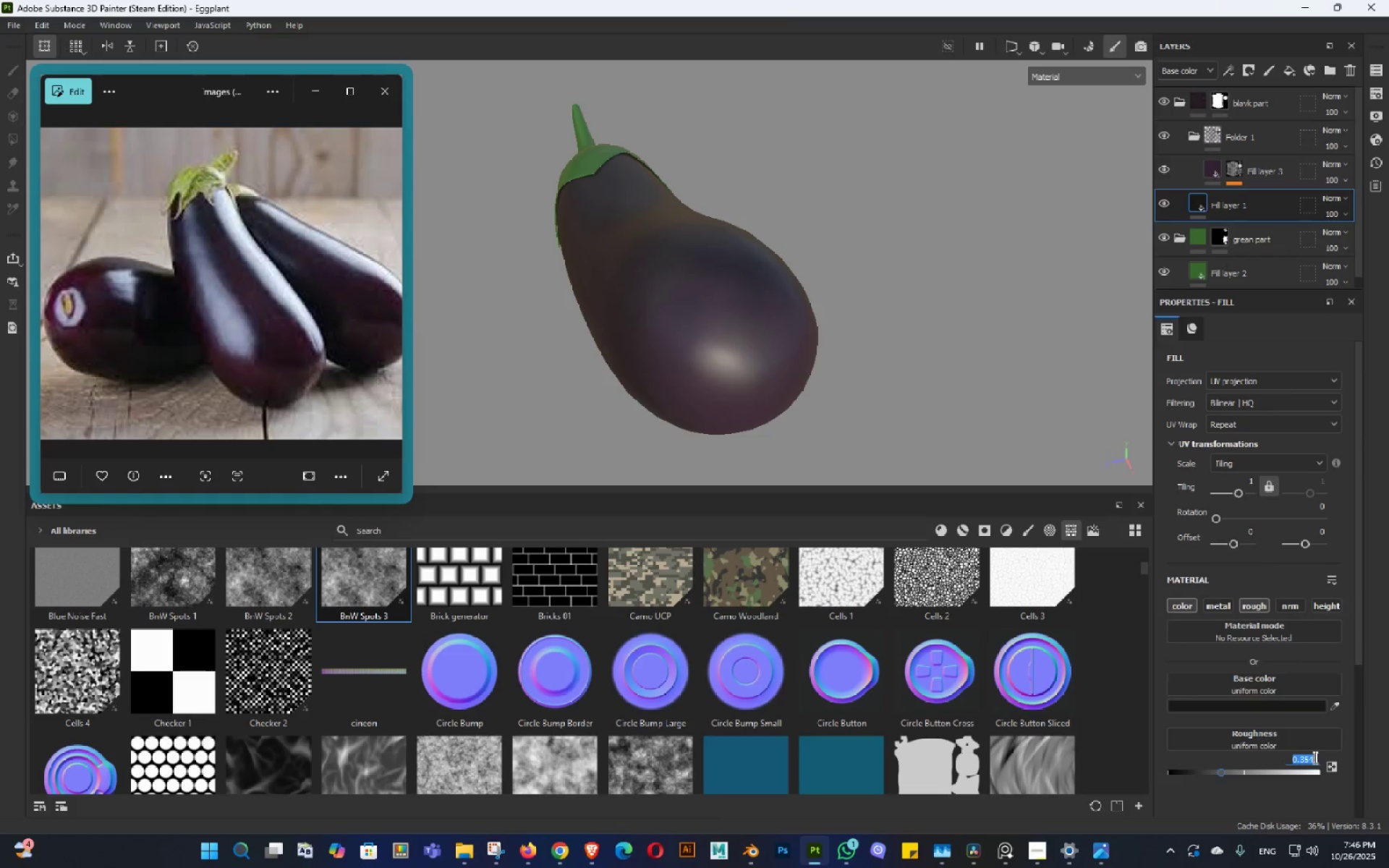 
key(NumpadDecimal)
 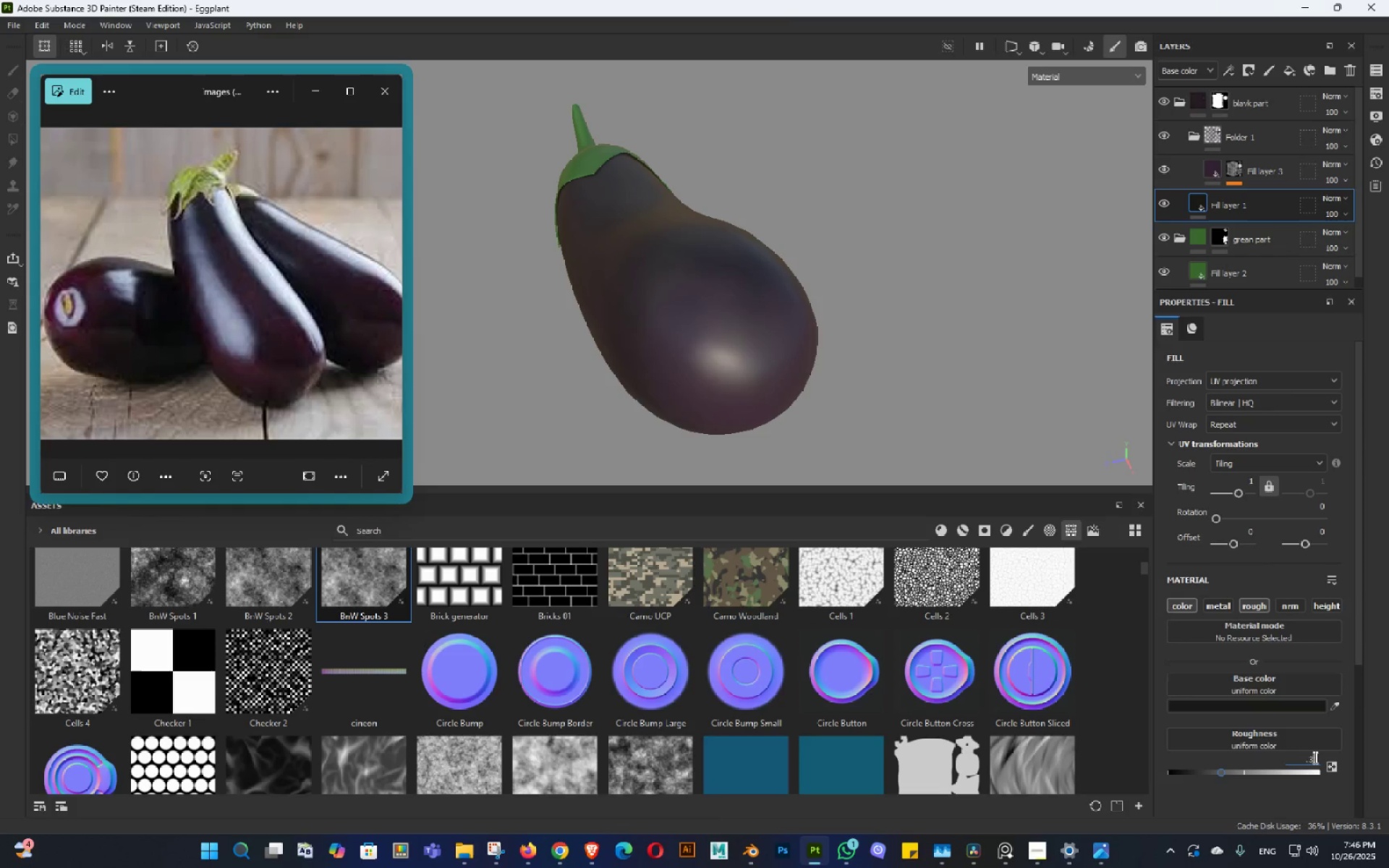 
key(Numpad3)
 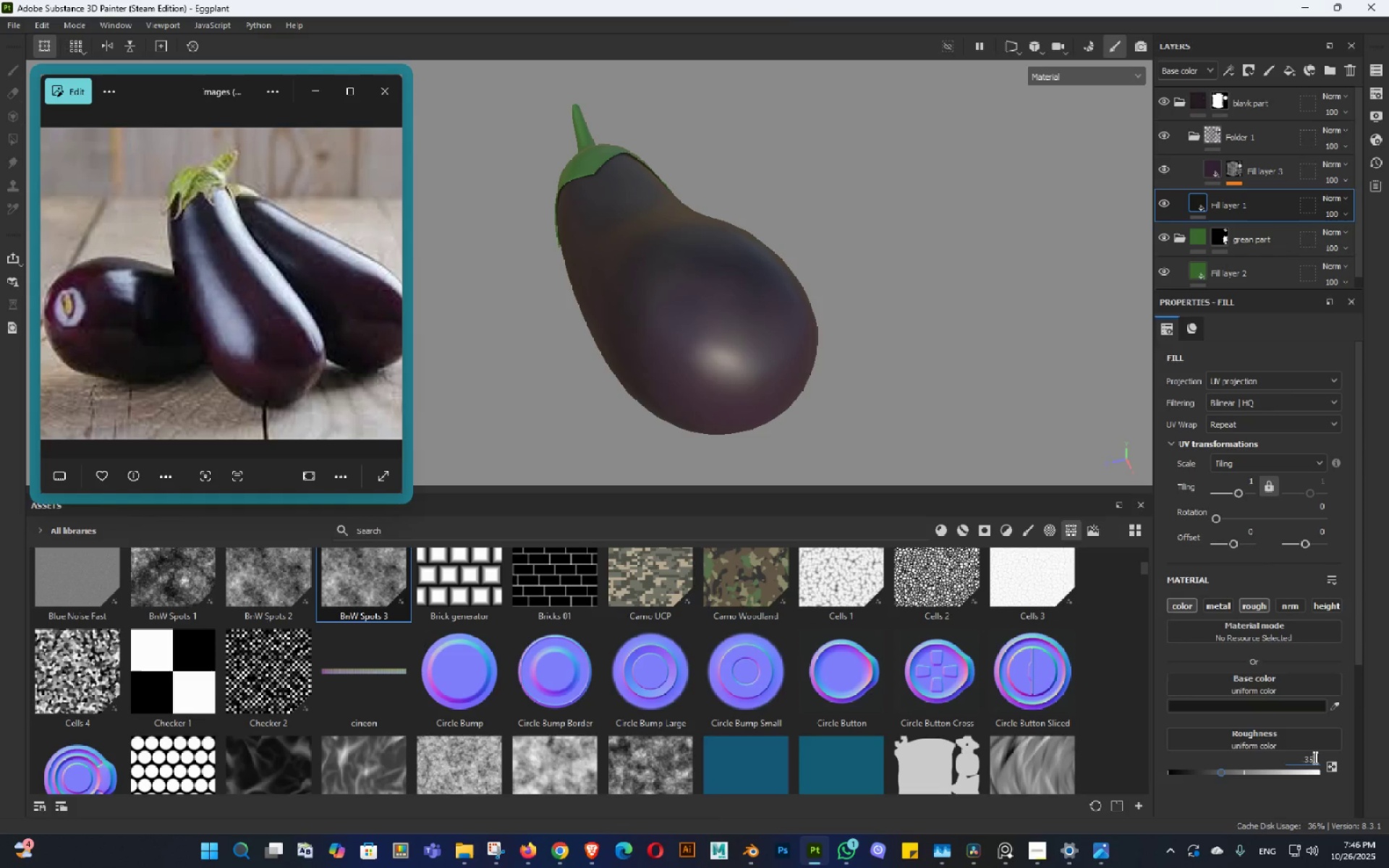 
key(Numpad5)
 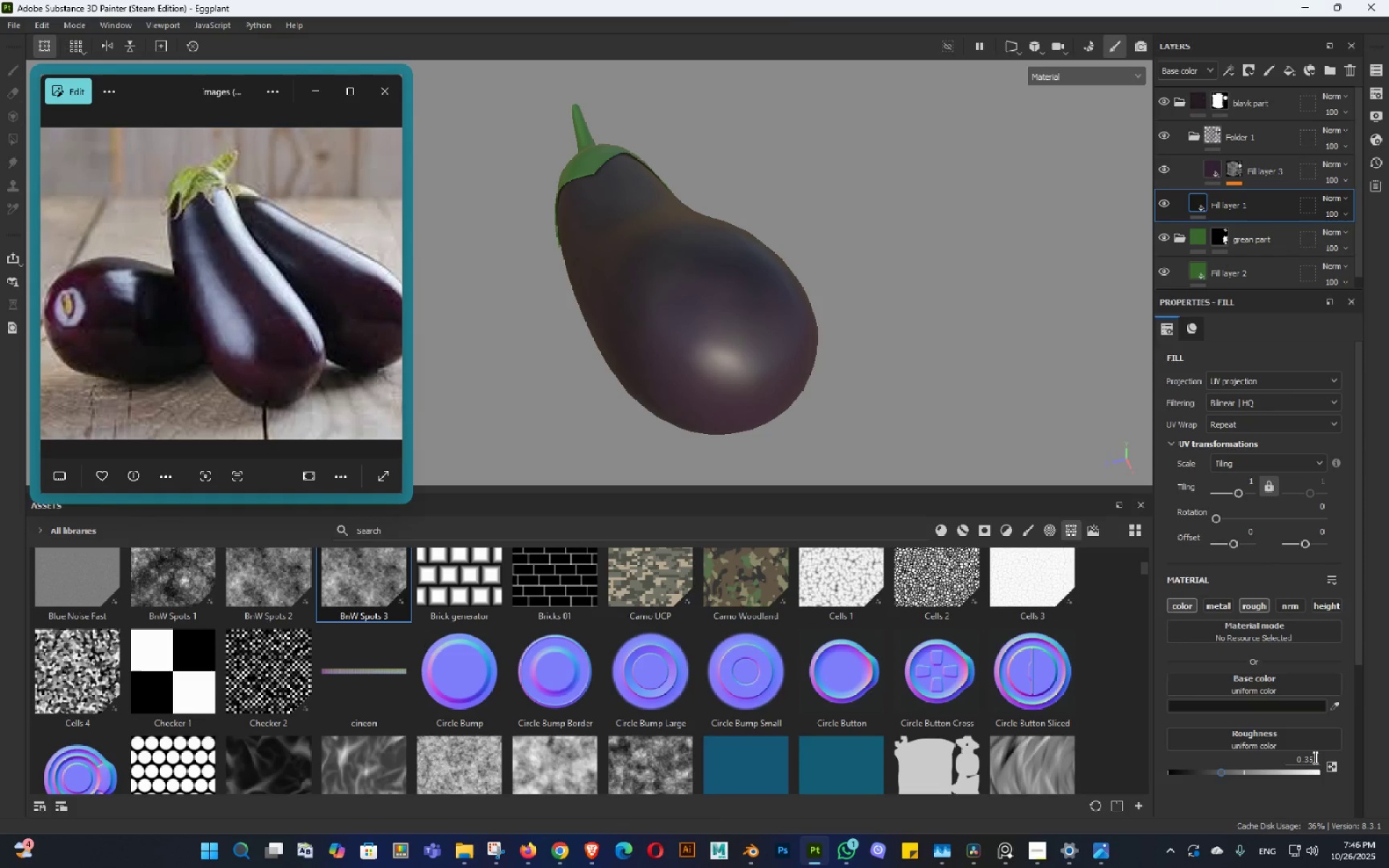 
key(NumpadEnter)
 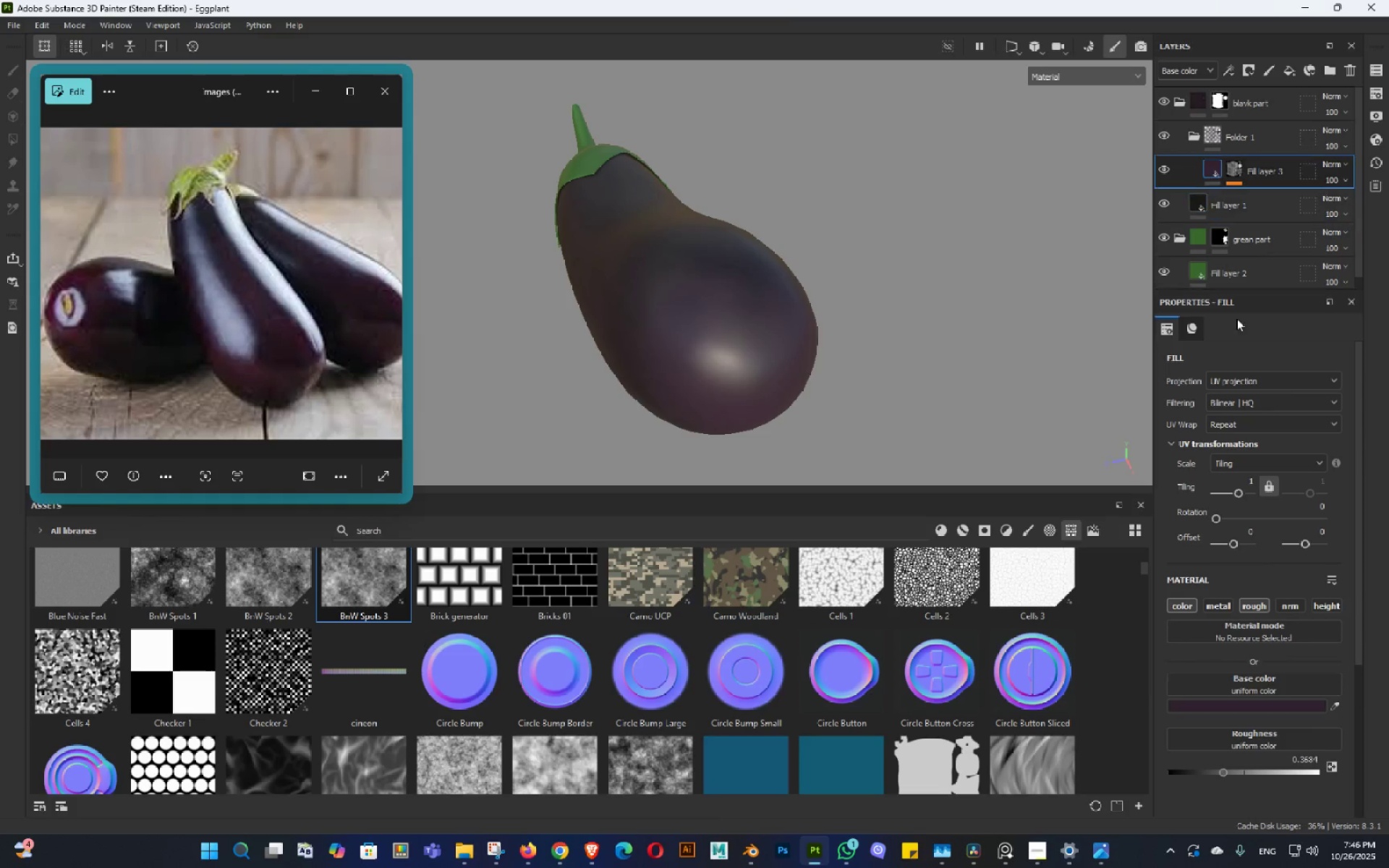 
left_click([1301, 762])
 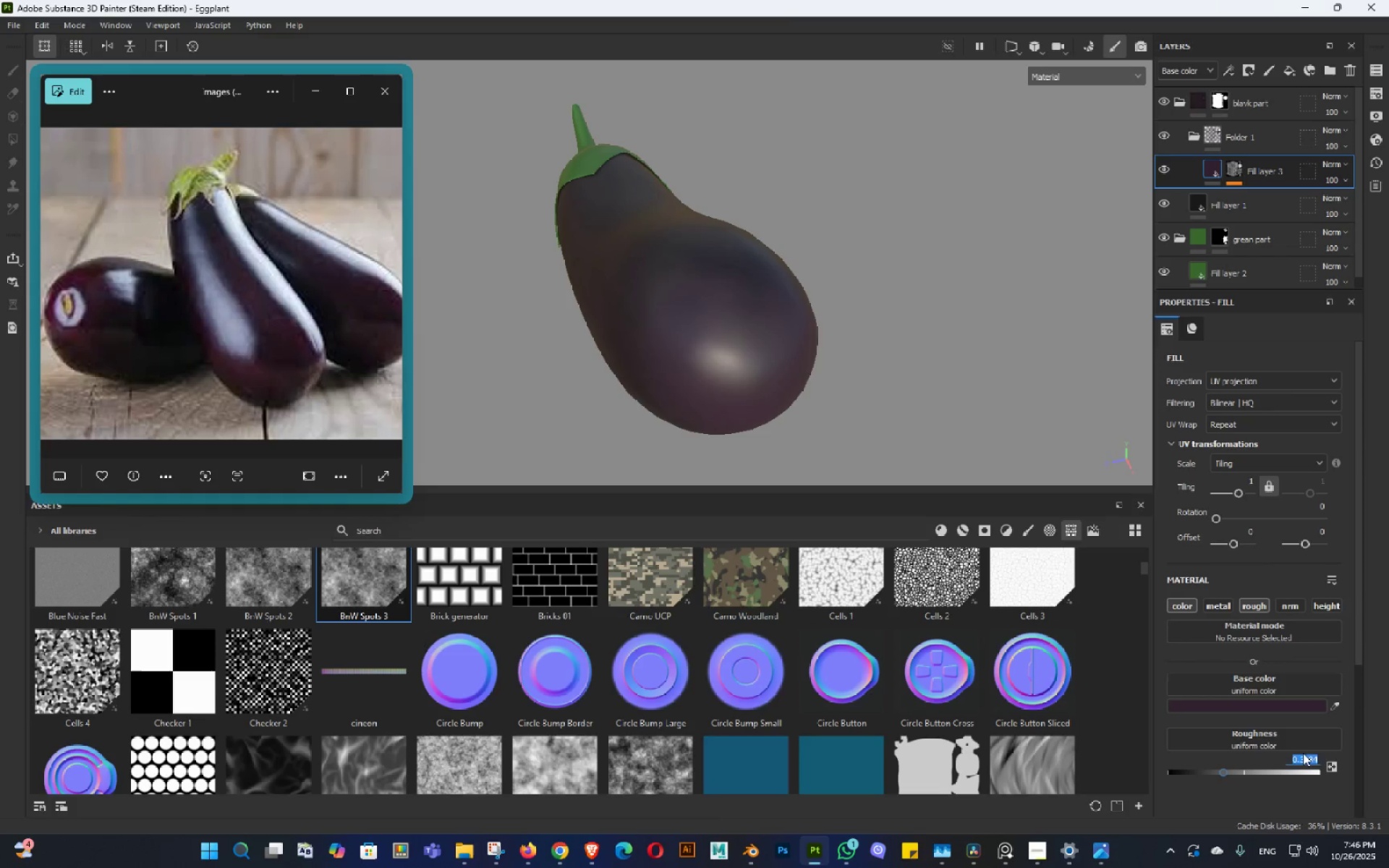 
key(NumpadDecimal)
 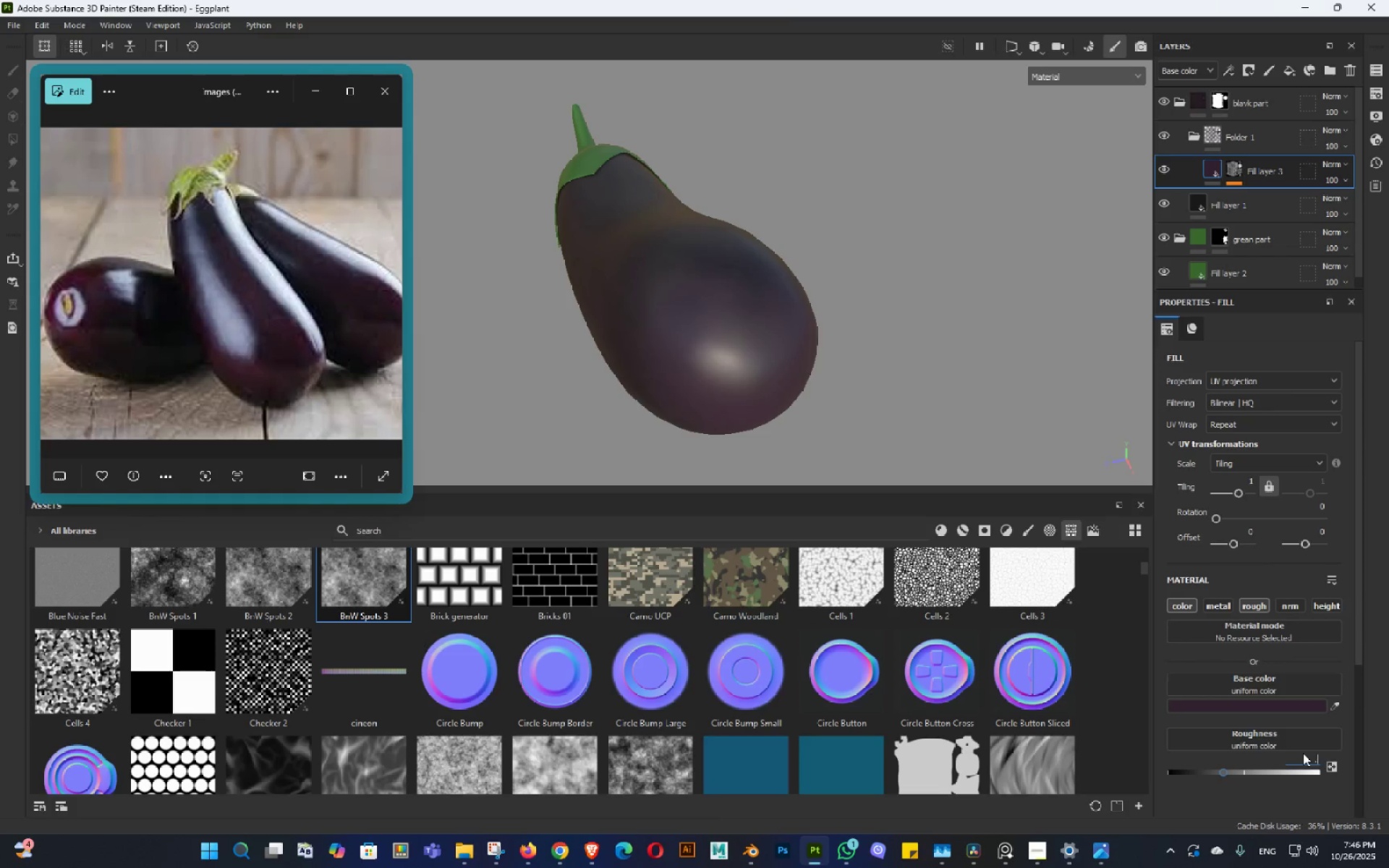 
key(Numpad4)
 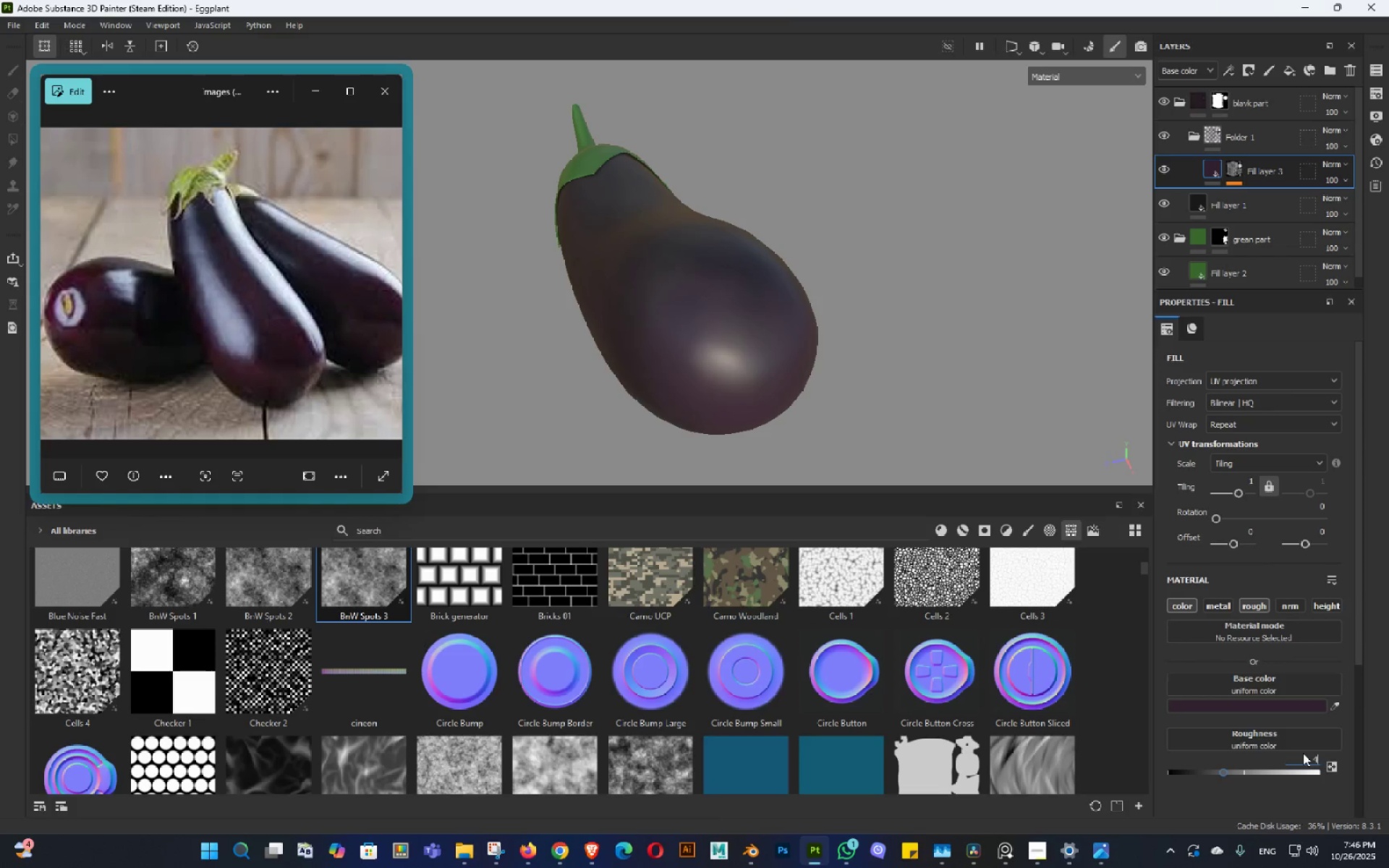 
key(NumpadEnter)
 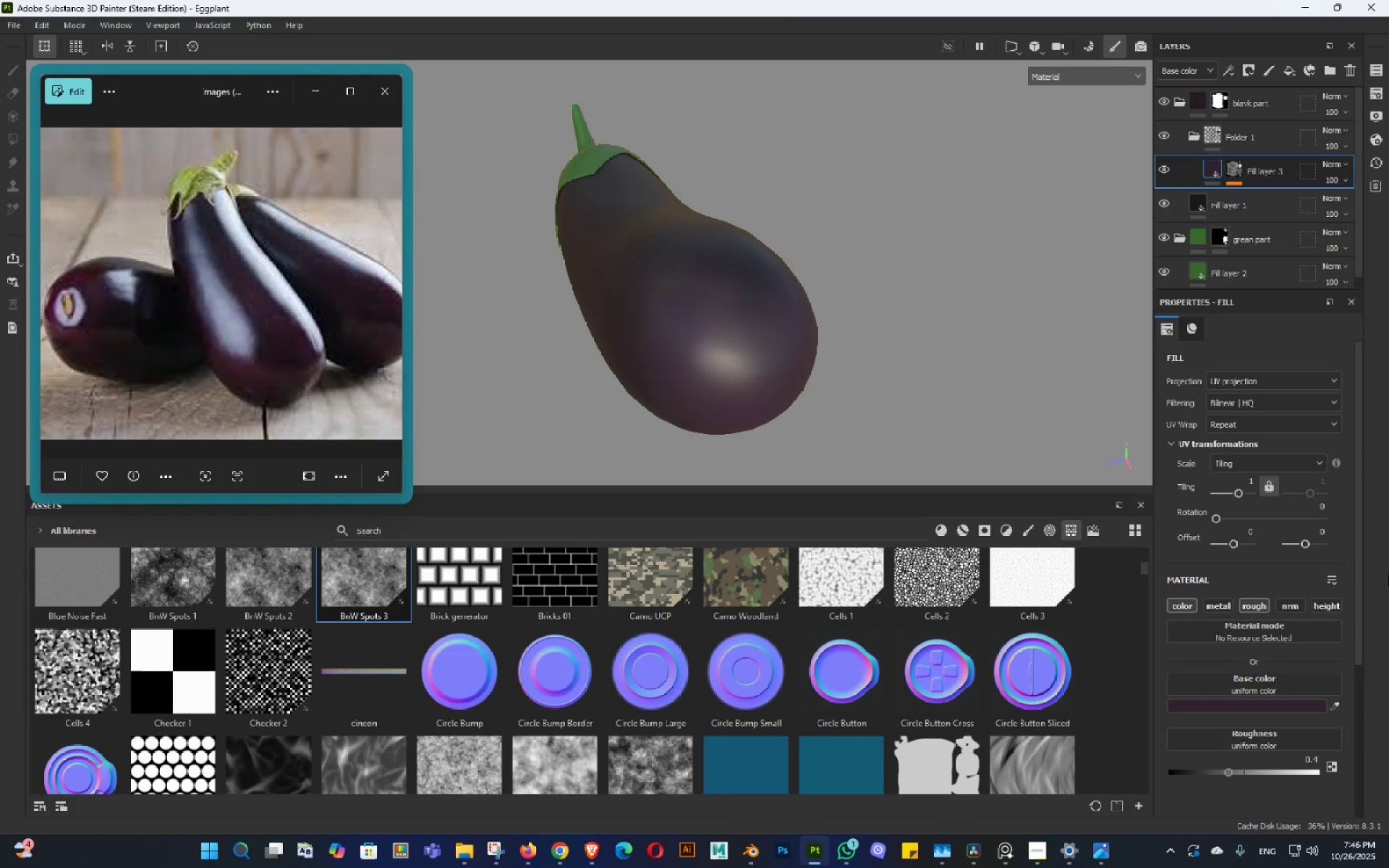 
hold_key(key=AltLeft, duration=0.58)
 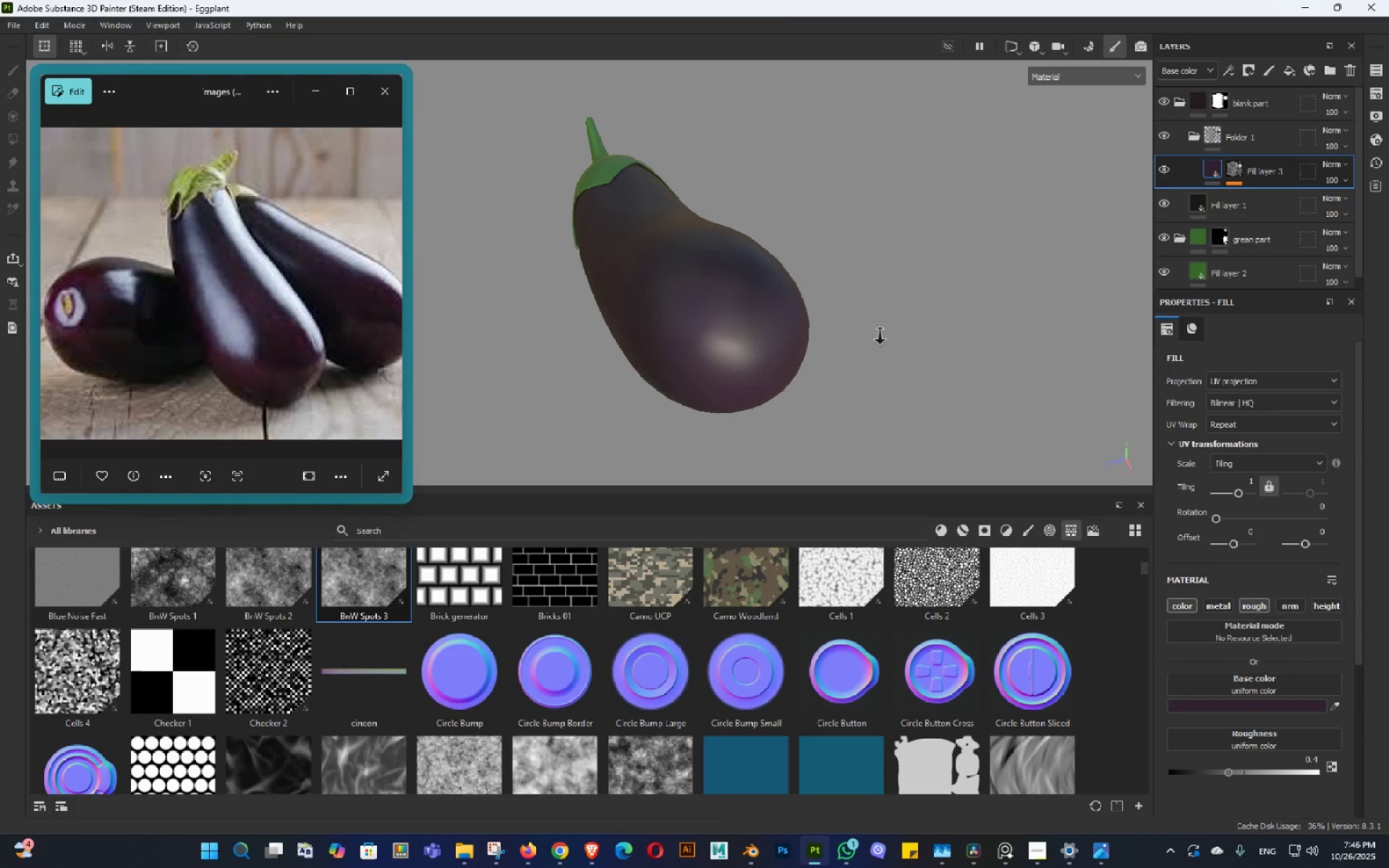 